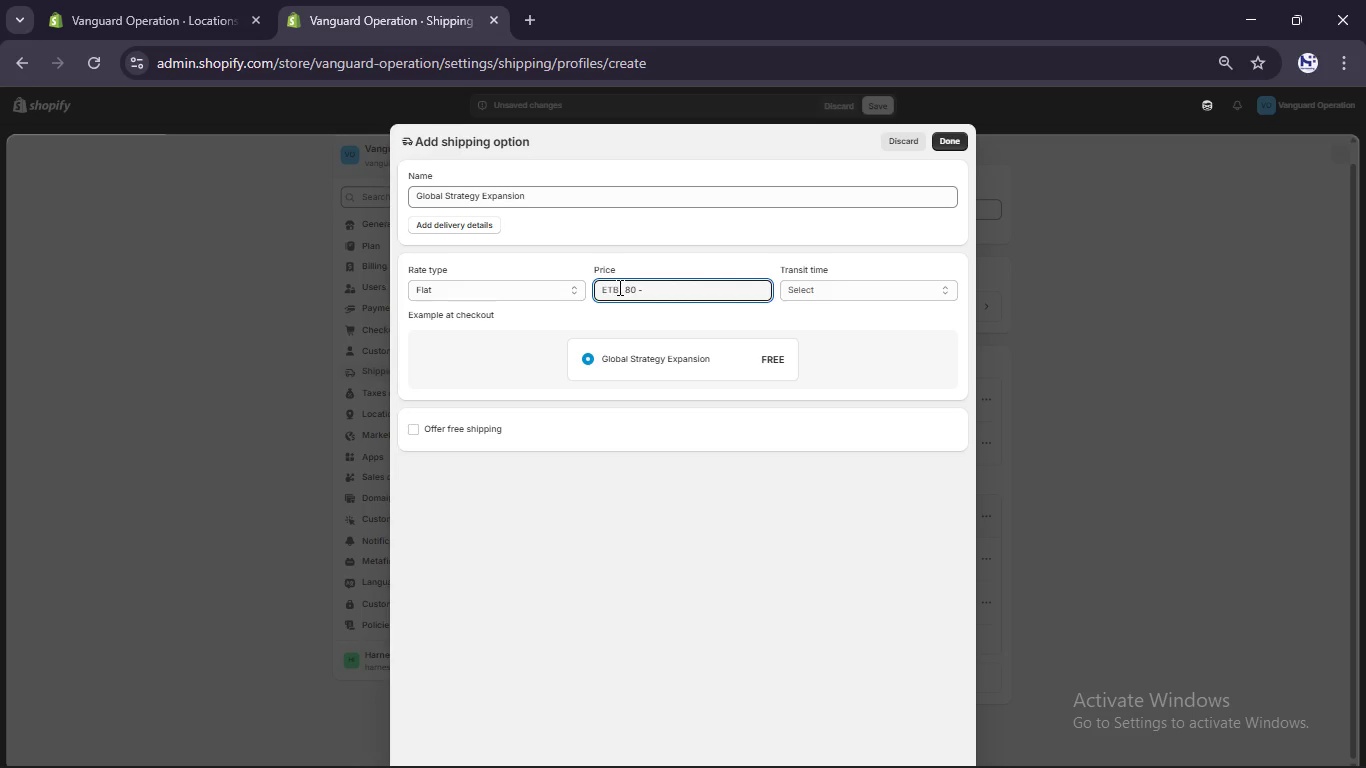 
key(Numpad1)
 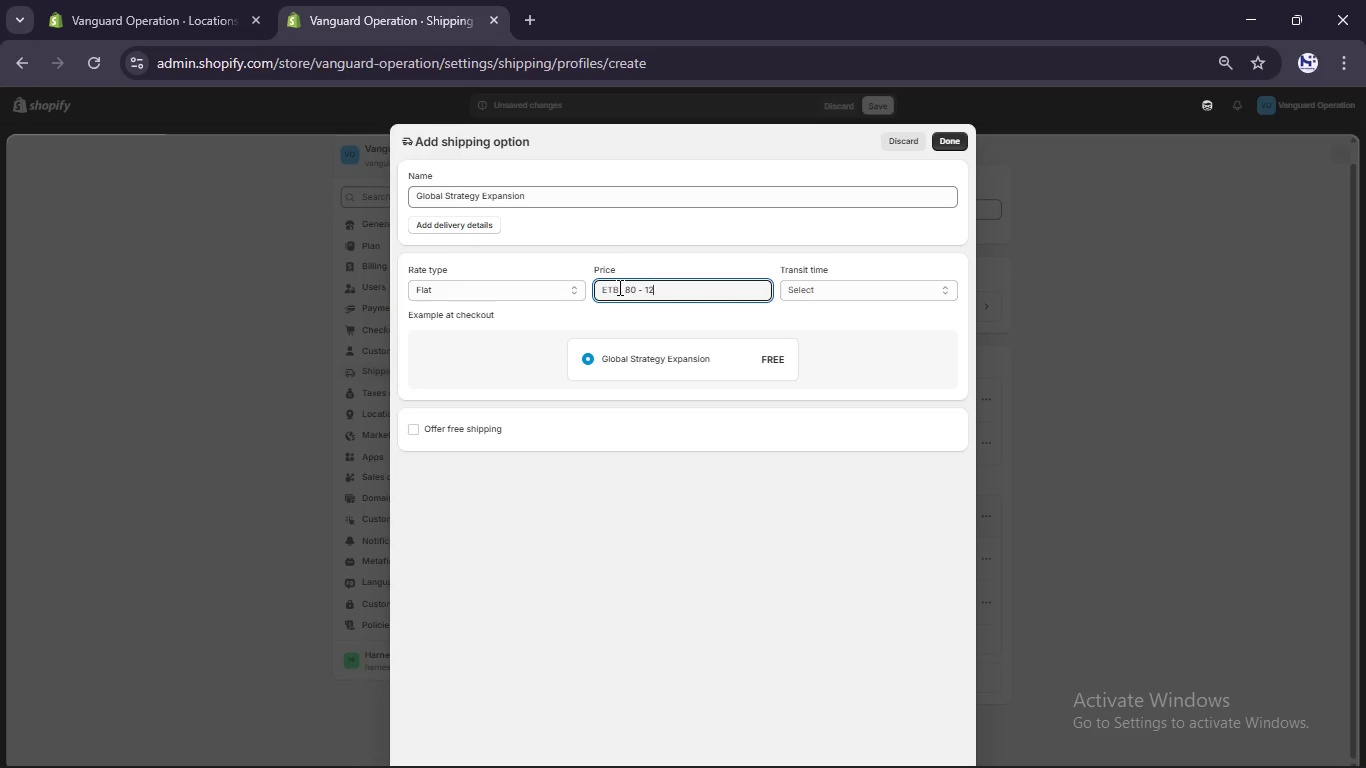 
key(Numpad2)
 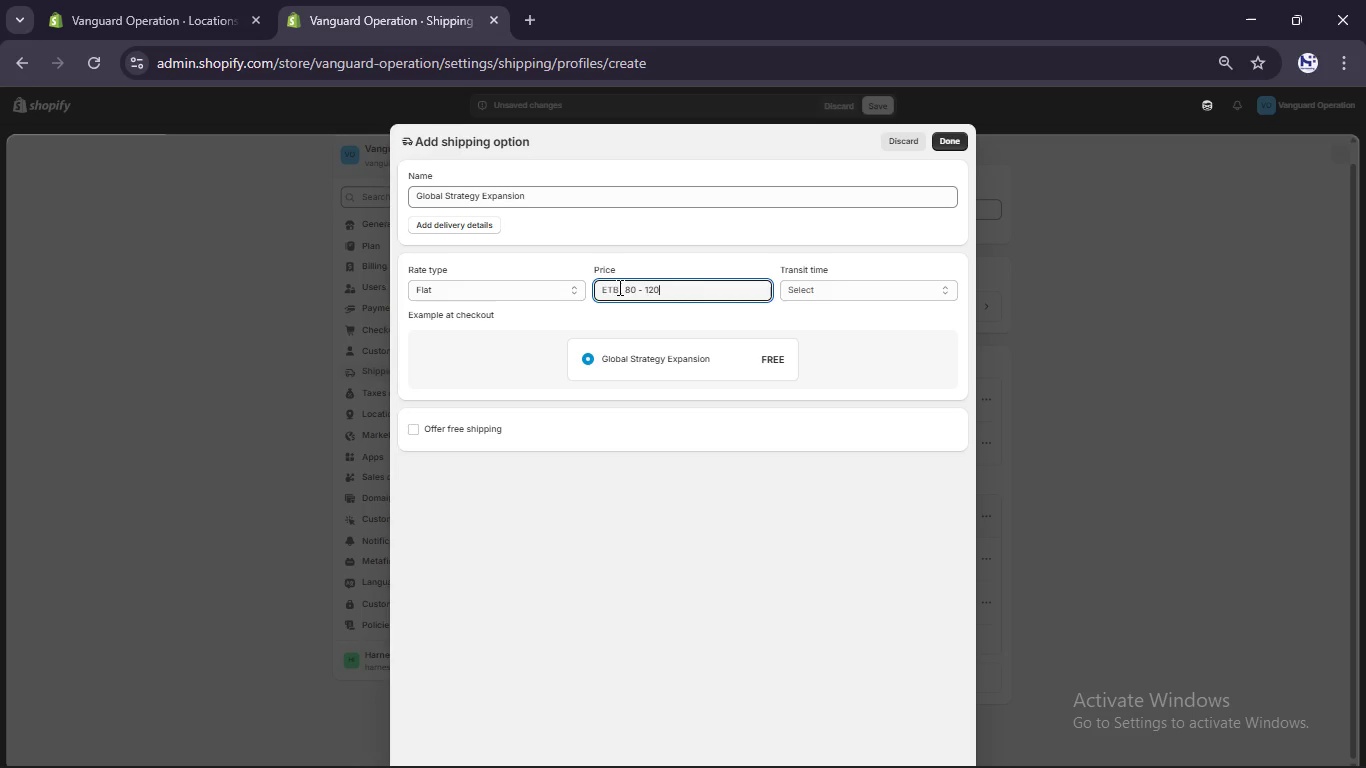 
key(Numpad0)
 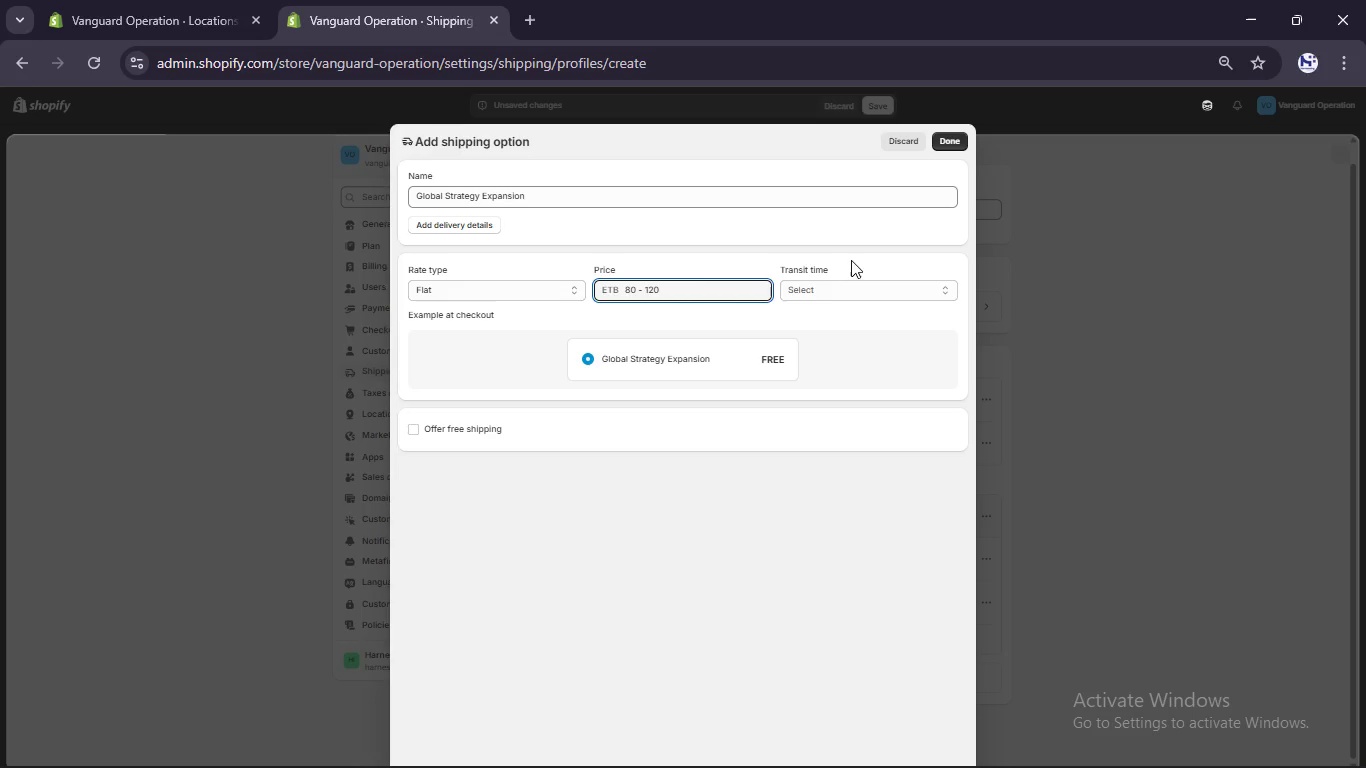 
left_click([844, 302])
 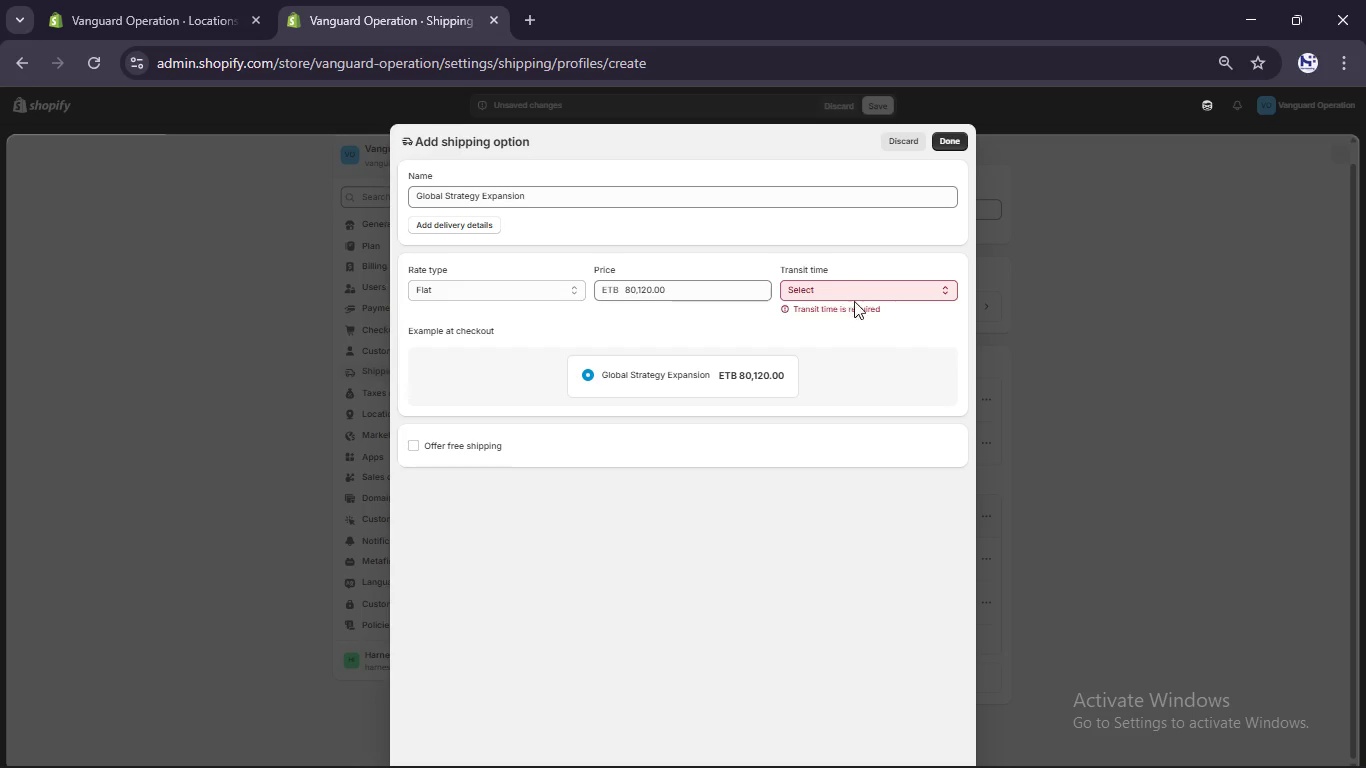 
left_click([855, 299])
 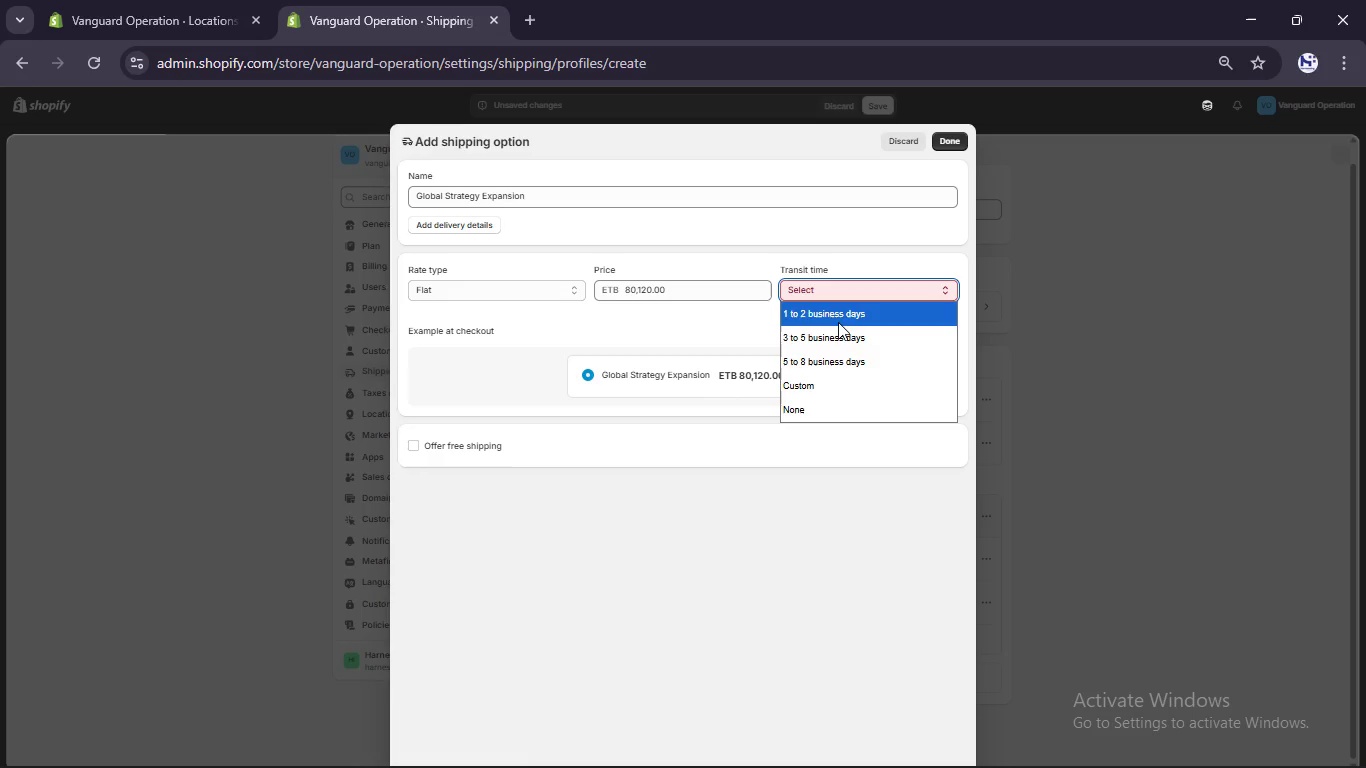 
left_click([839, 321])
 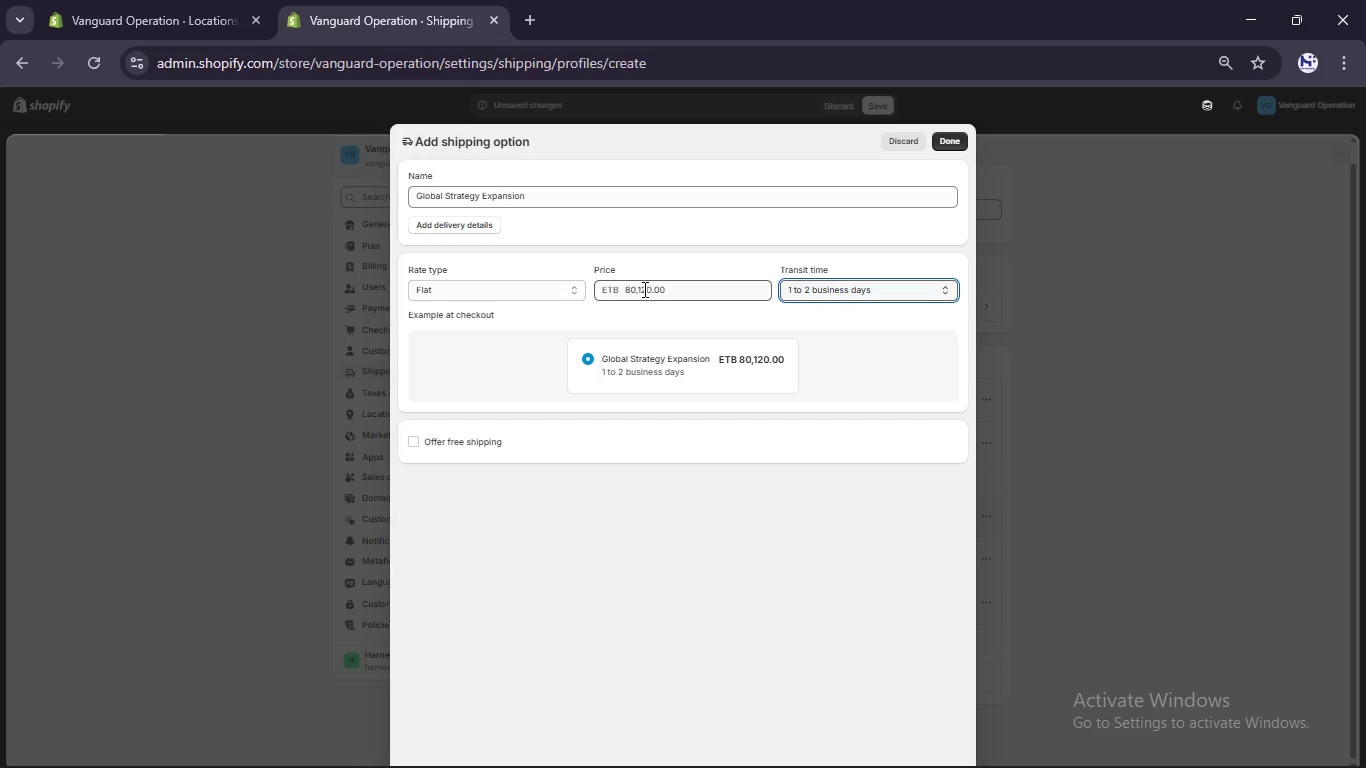 
left_click([641, 289])
 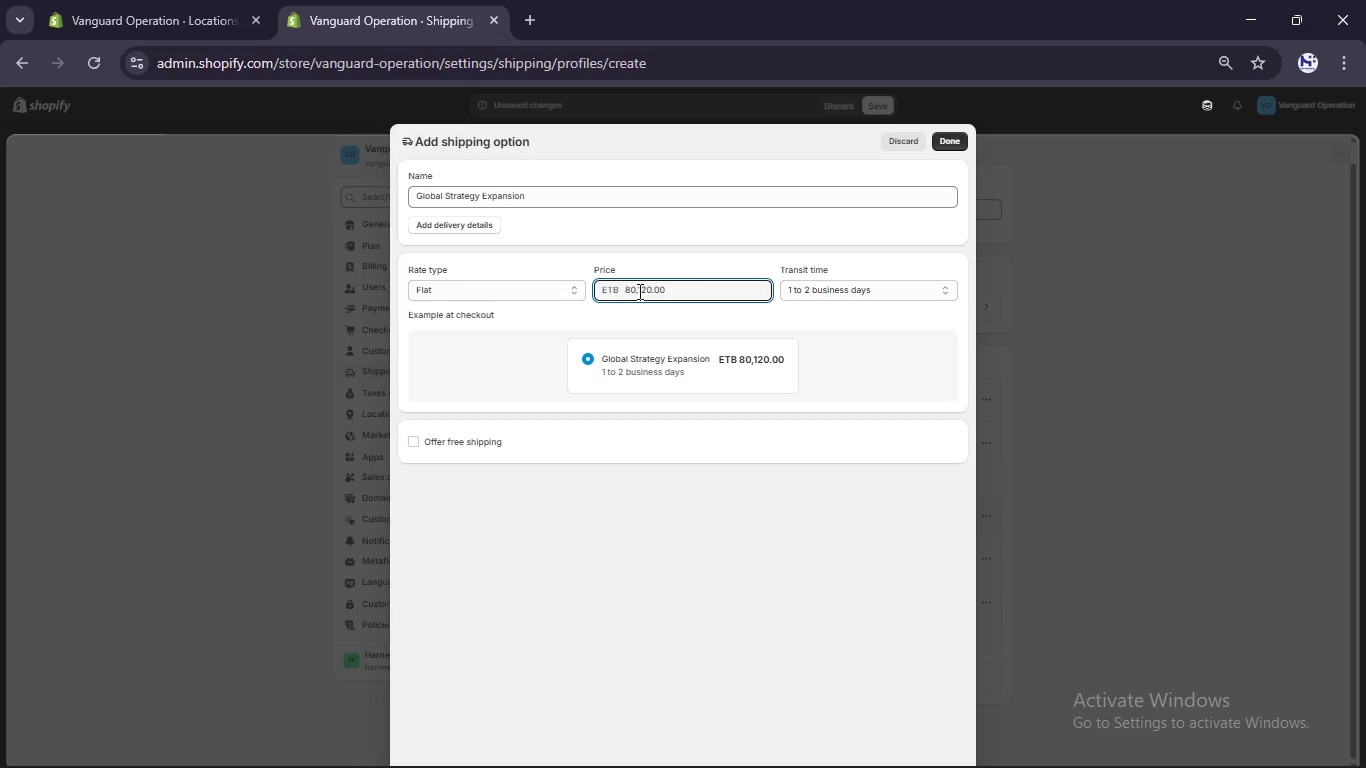 
left_click([636, 289])
 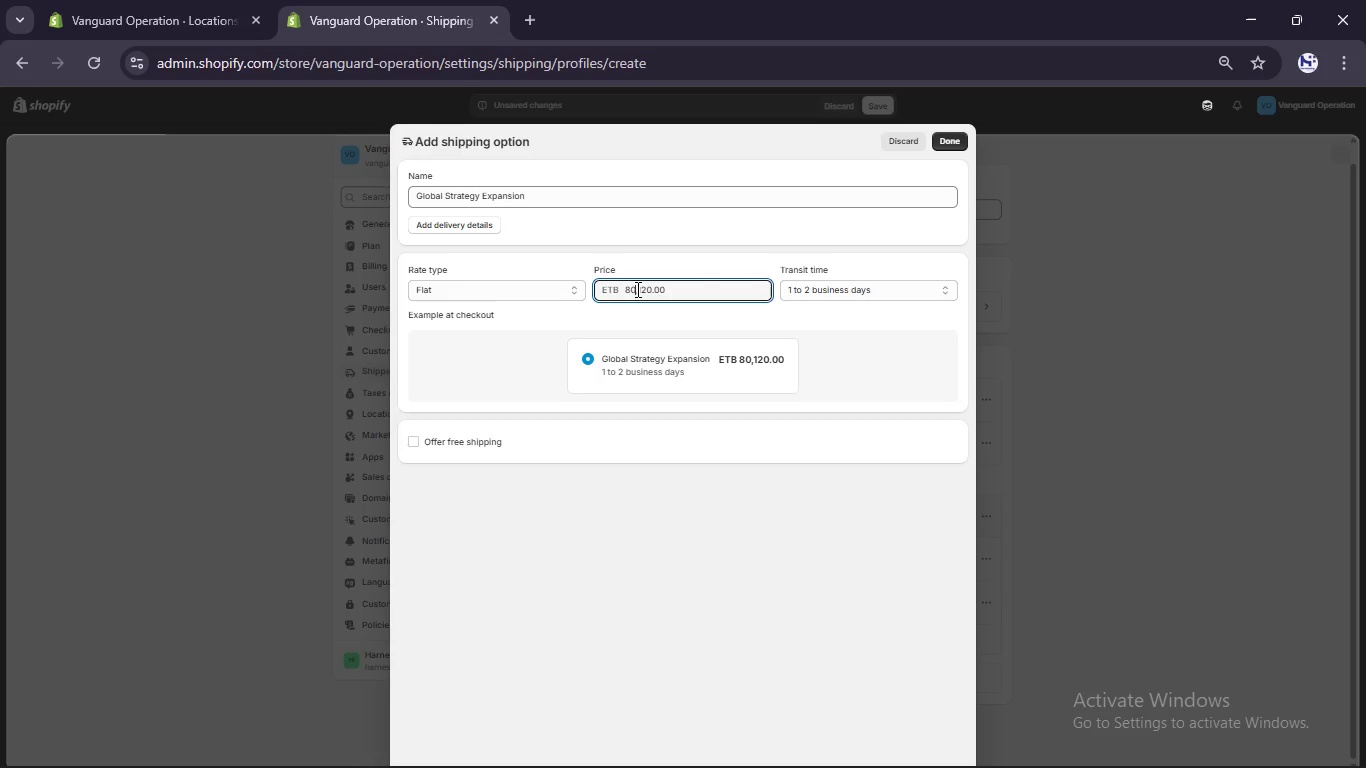 
key(ArrowRight)
 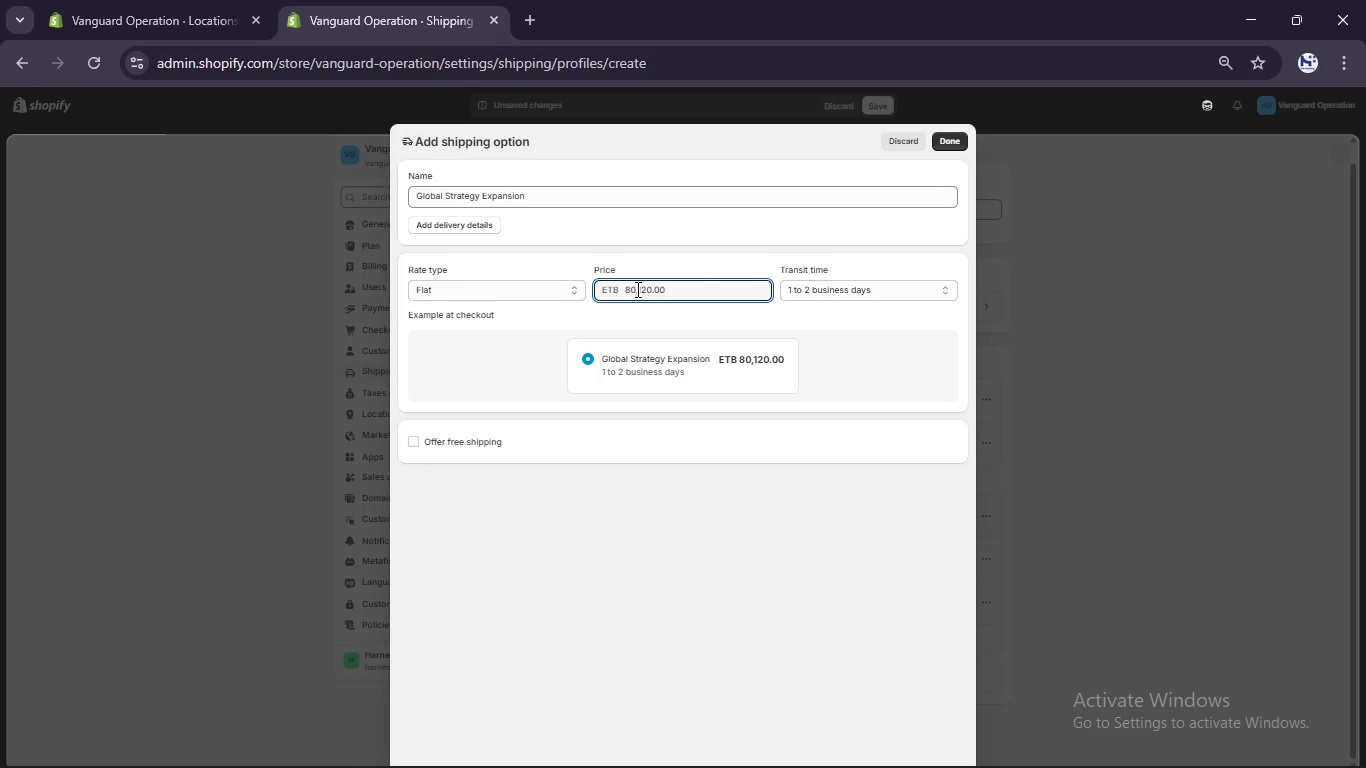 
key(Backspace)
 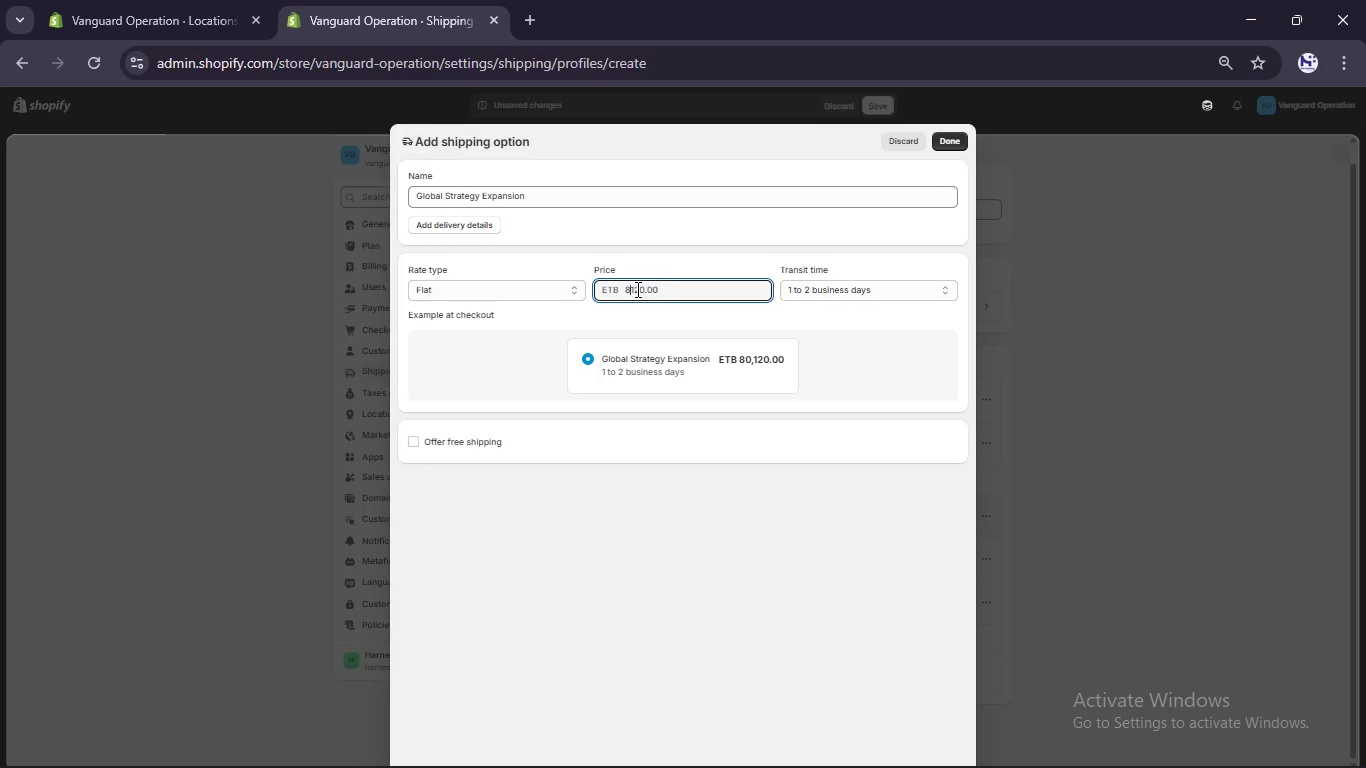 
key(Backspace)
 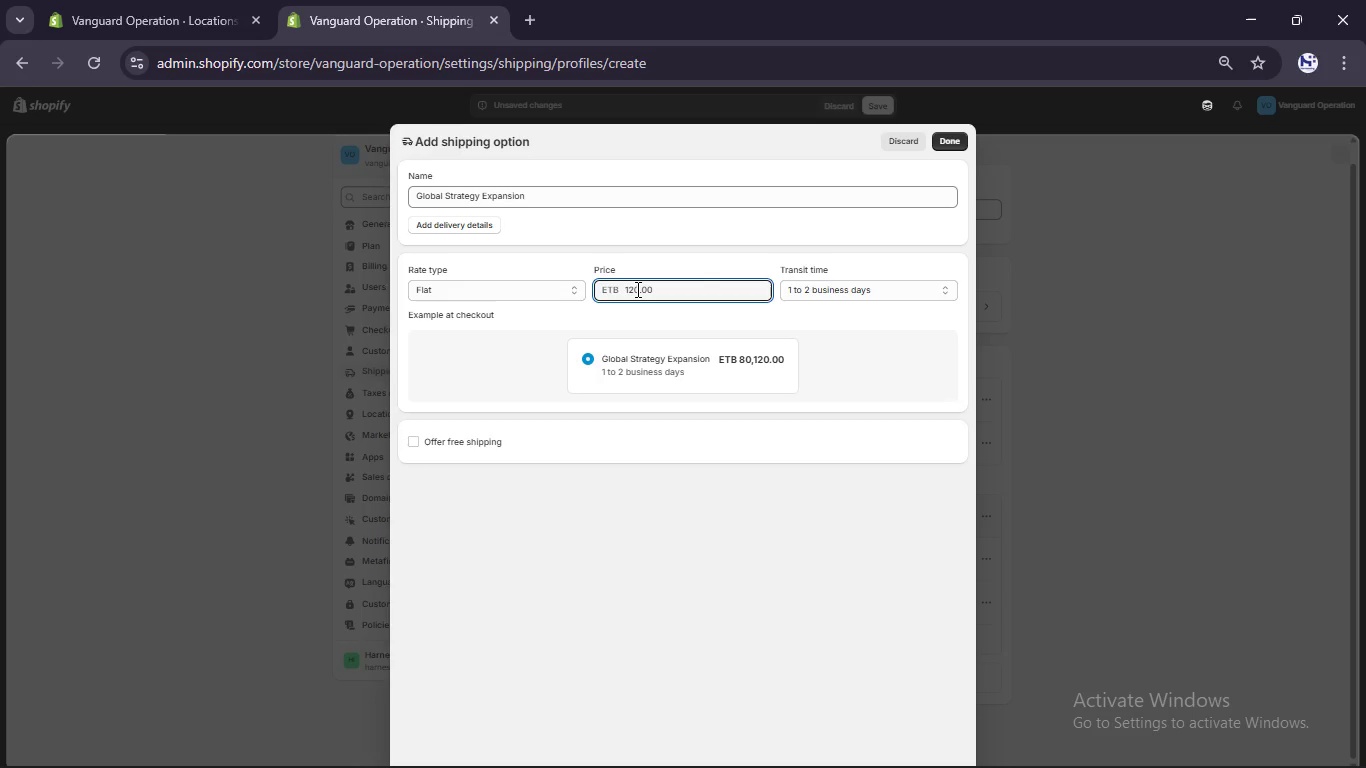 
key(Backspace)
 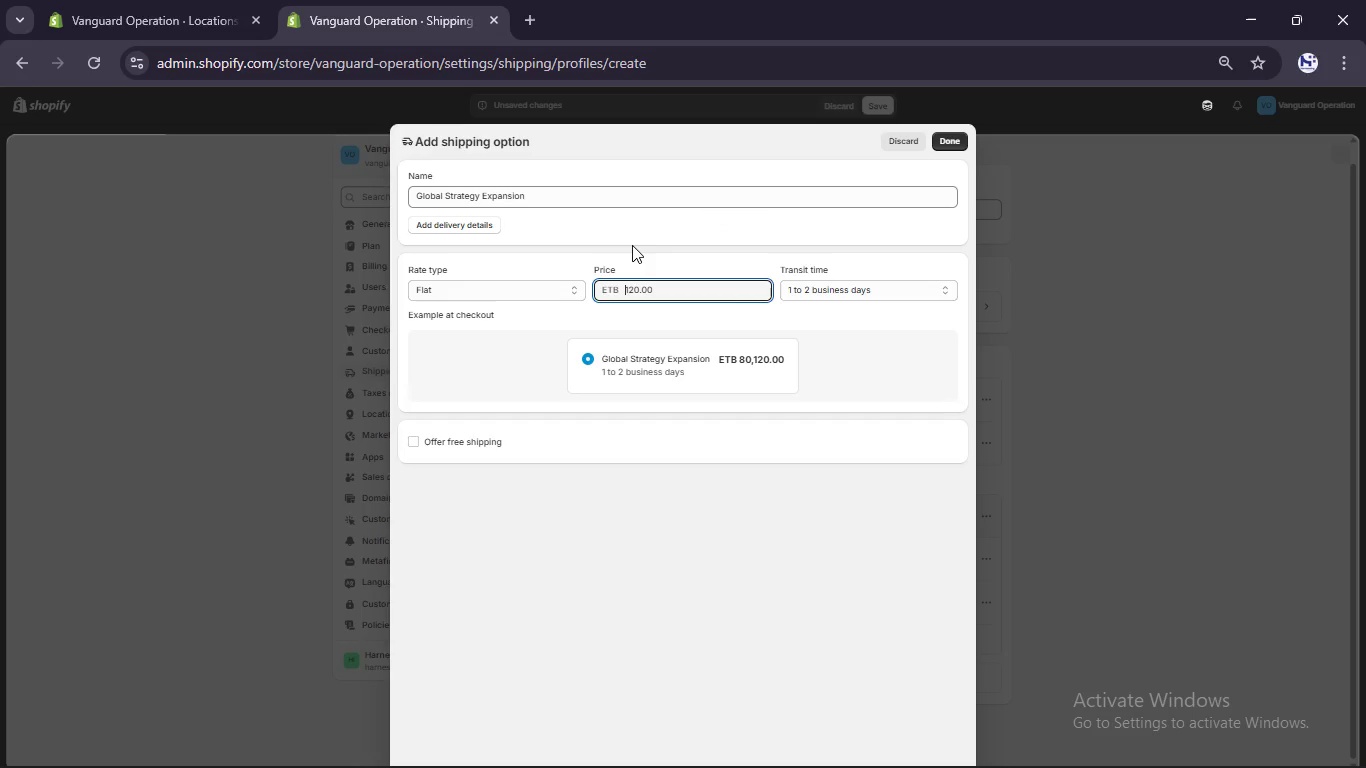 
left_click([634, 285])
 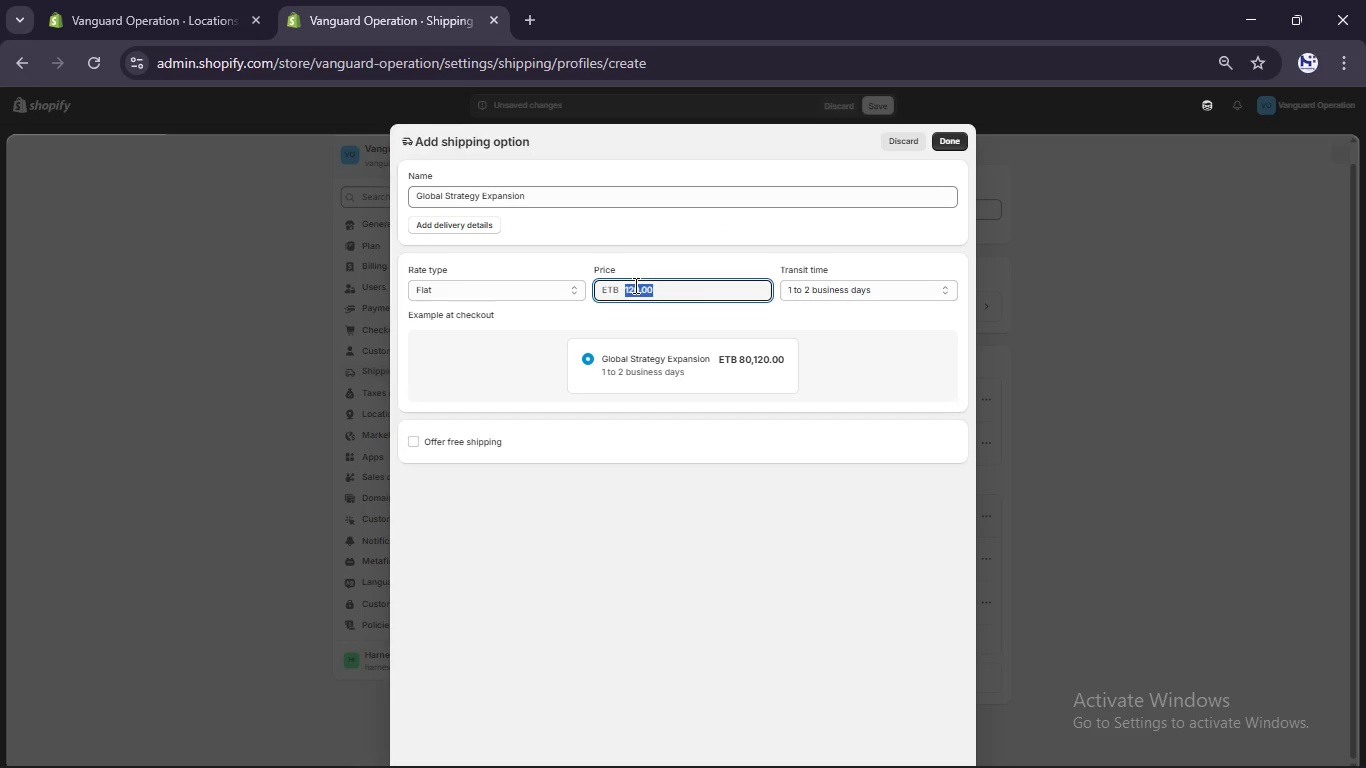 
double_click([634, 285])
 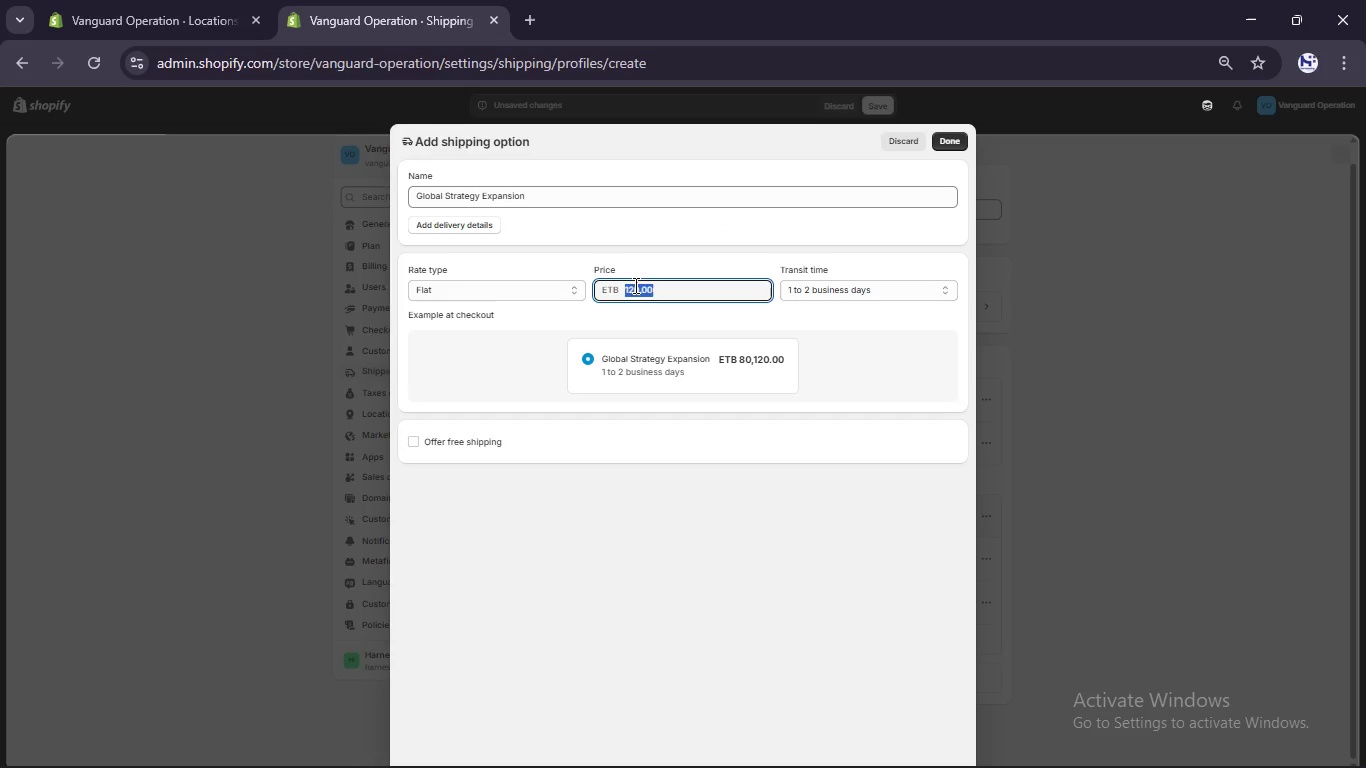 
key(Numpad8)
 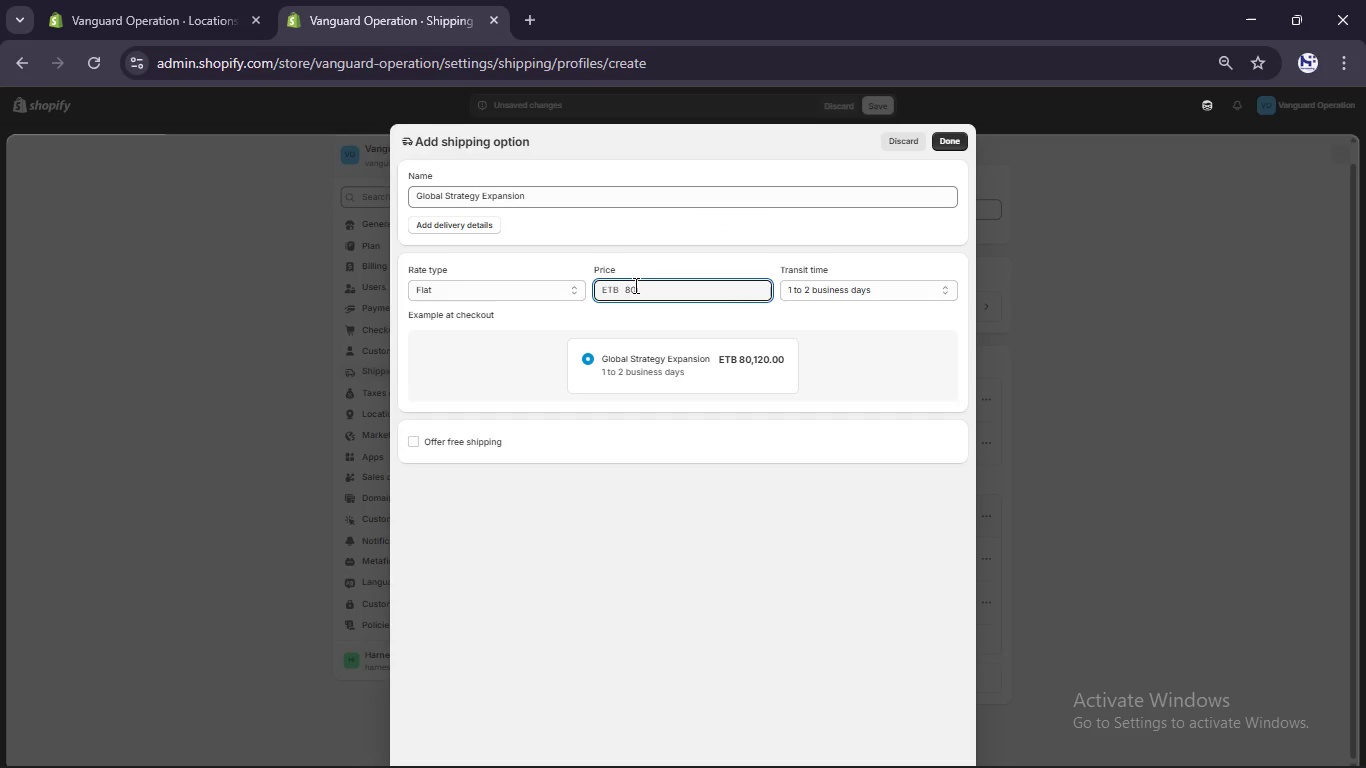 
key(Numpad0)
 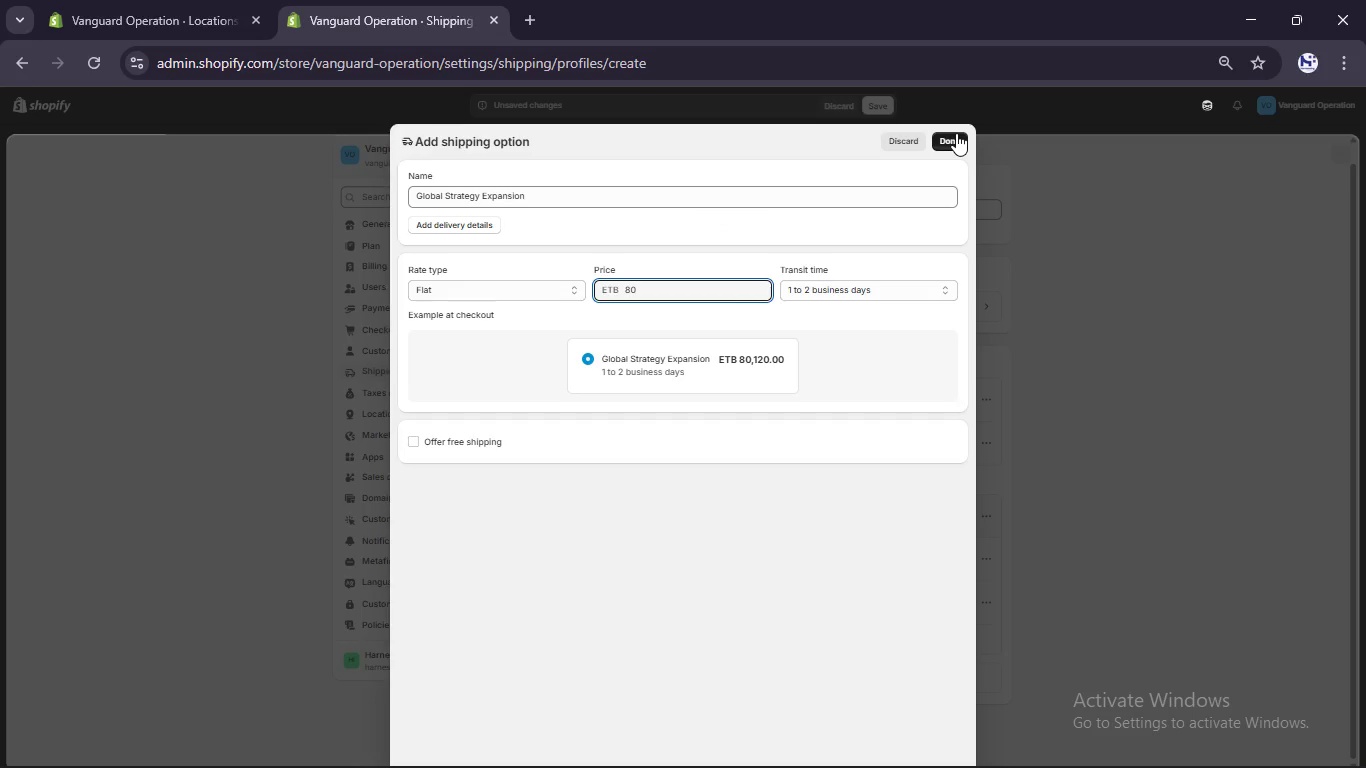 
left_click([952, 141])
 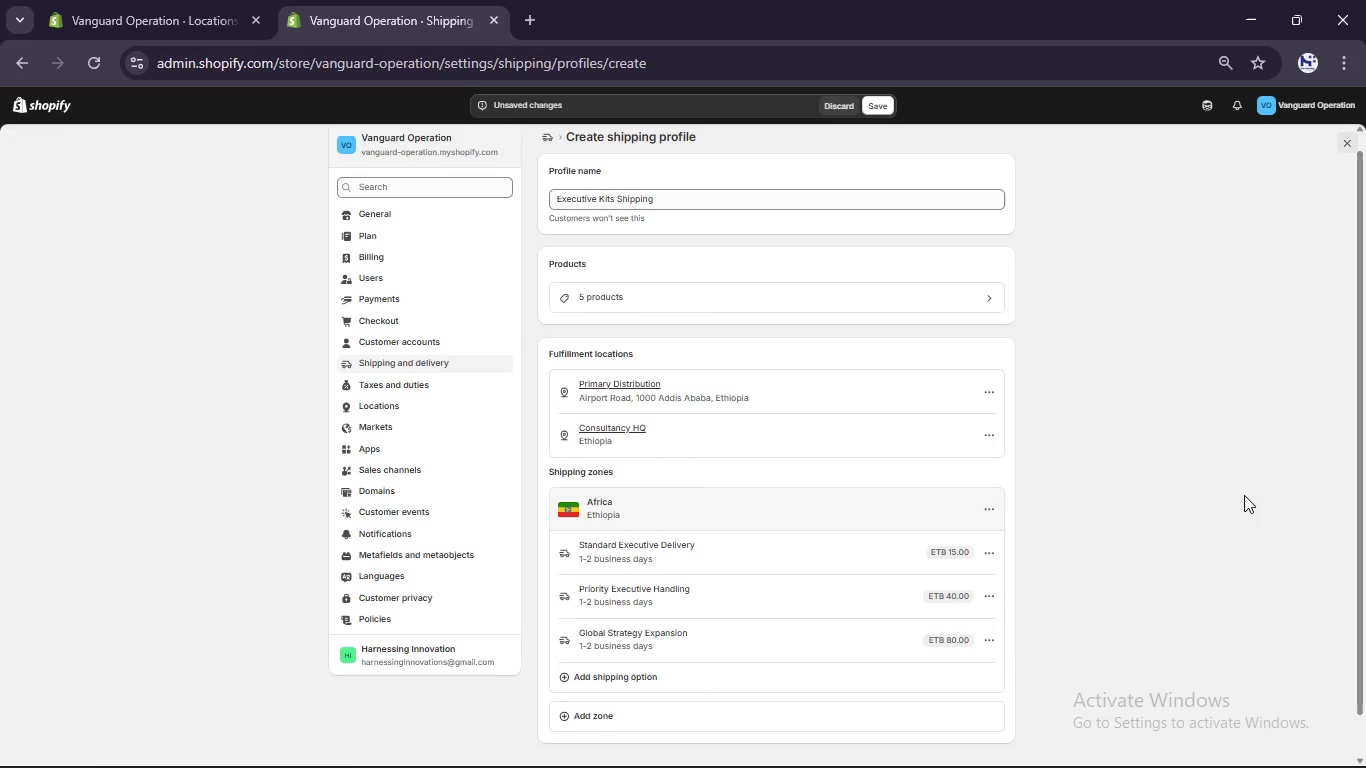 
key(Meta+Shift+S)
 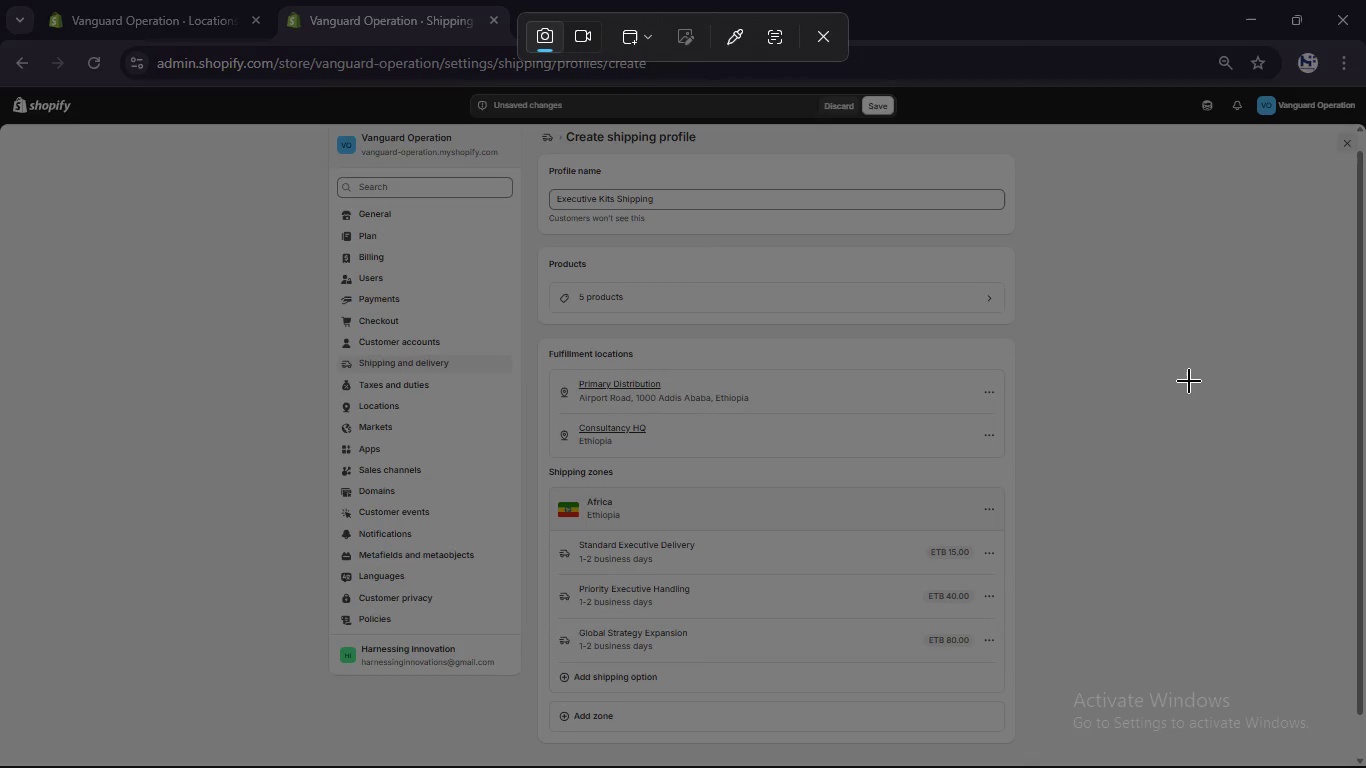 
left_click([1189, 381])
 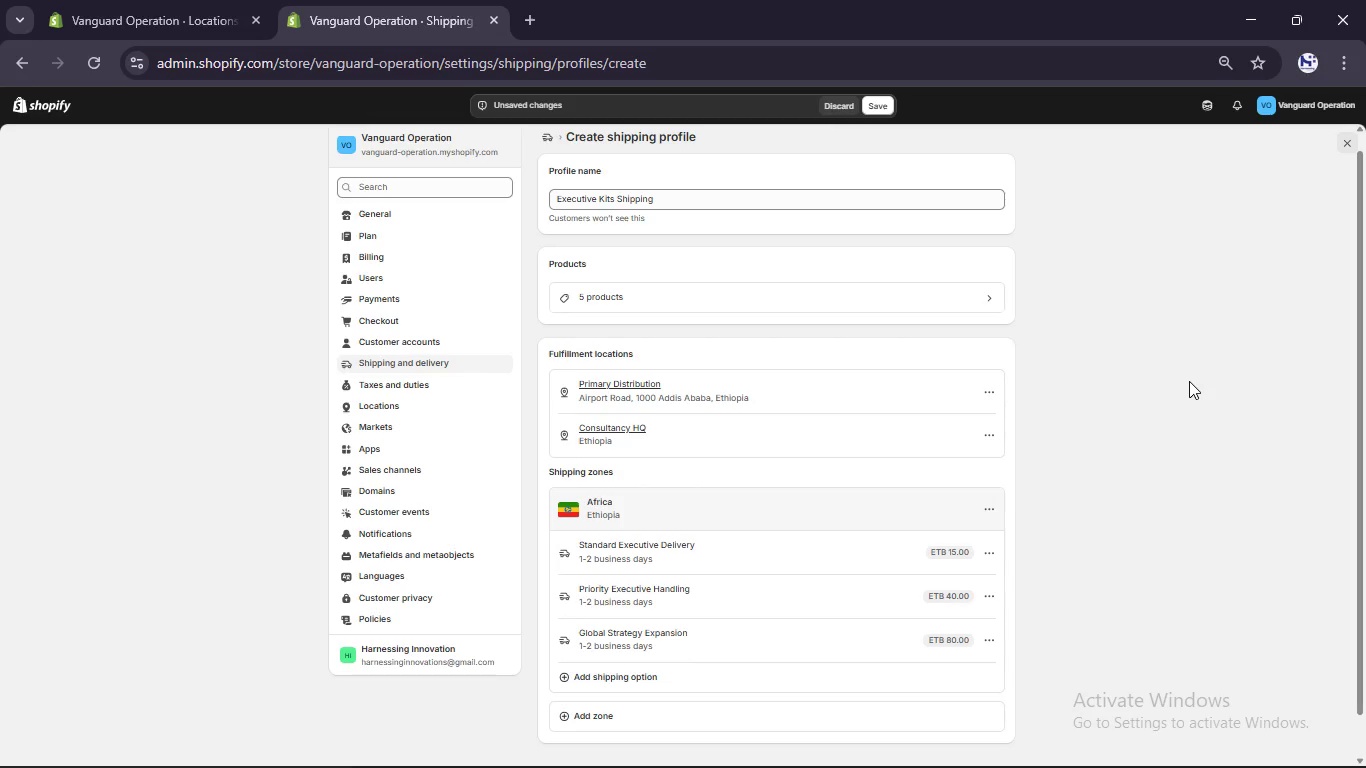 
scroll: coordinate [1189, 381], scroll_direction: down, amount: 3.0
 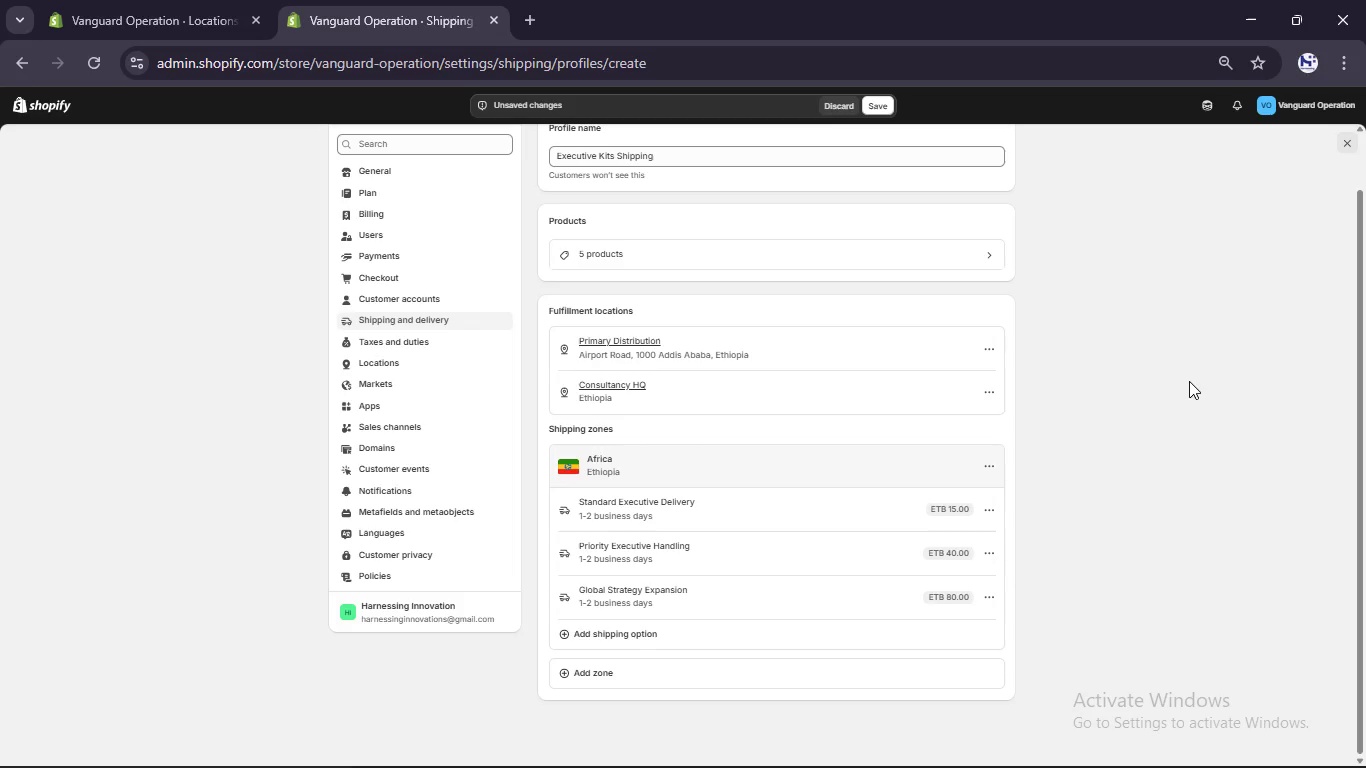 
scroll: coordinate [1190, 376], scroll_direction: up, amount: 5.0
 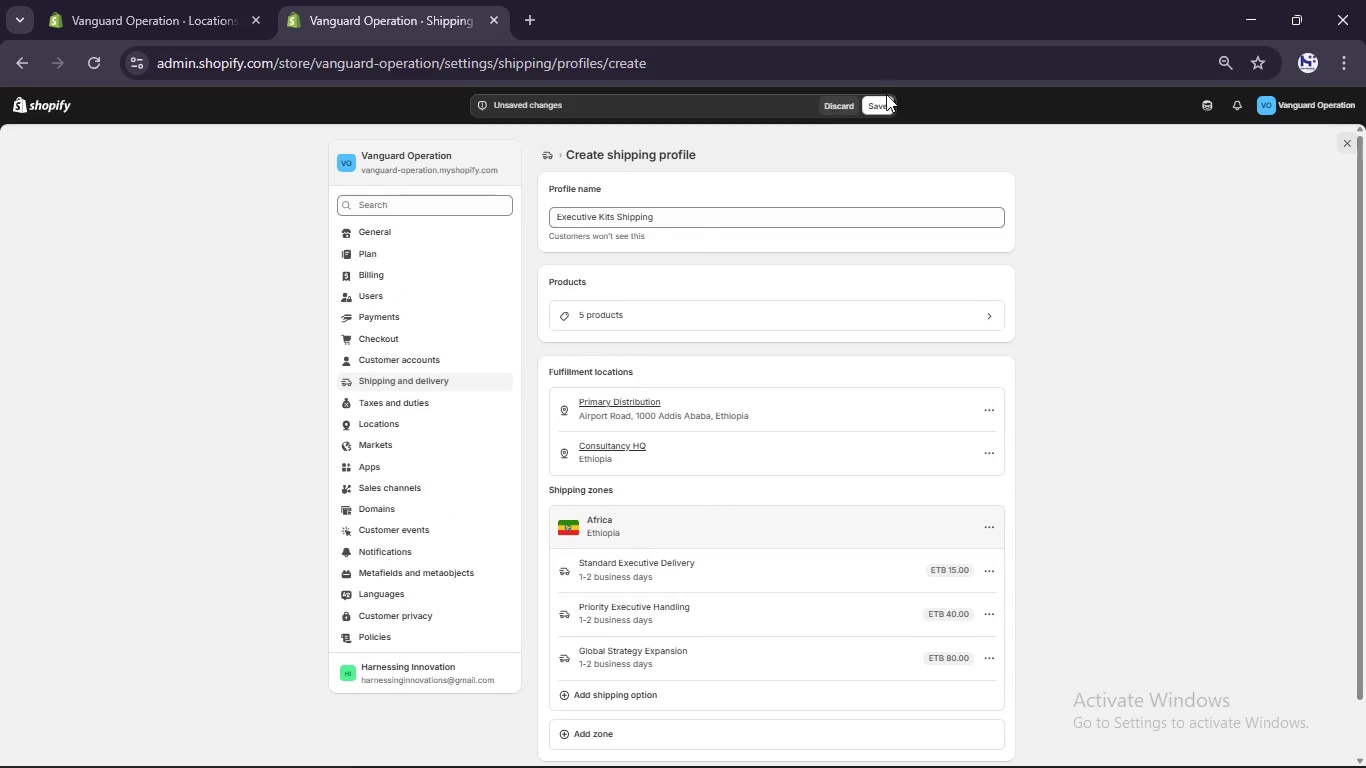 
left_click([882, 100])
 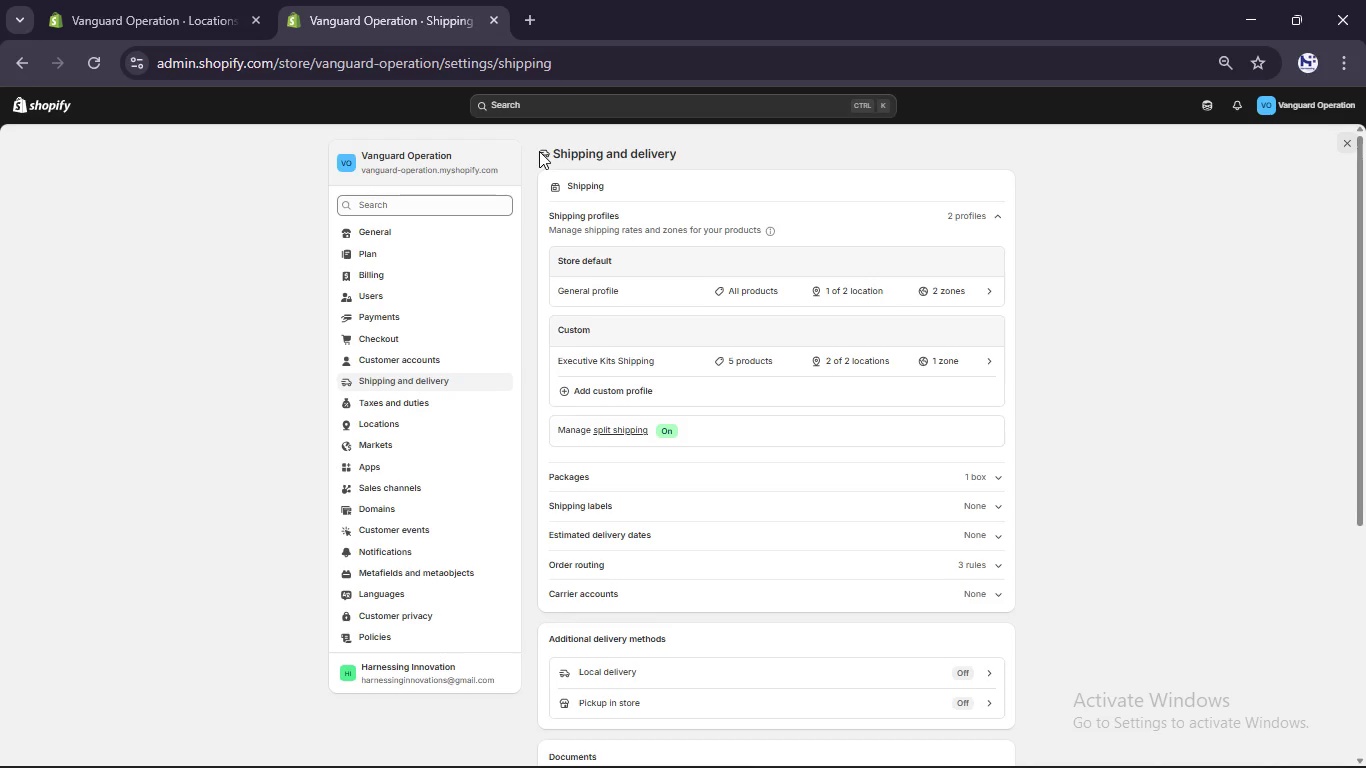 
wait(13.5)
 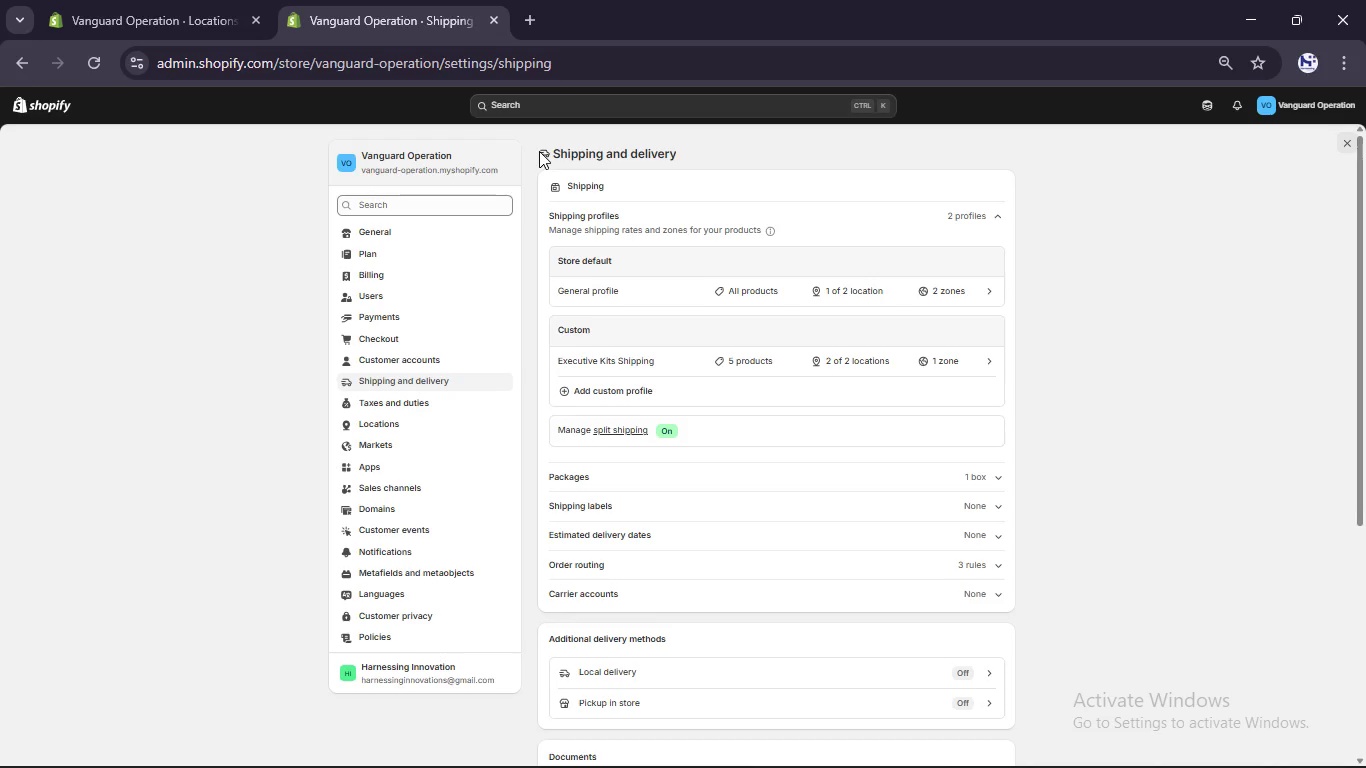 
left_click([56, 106])
 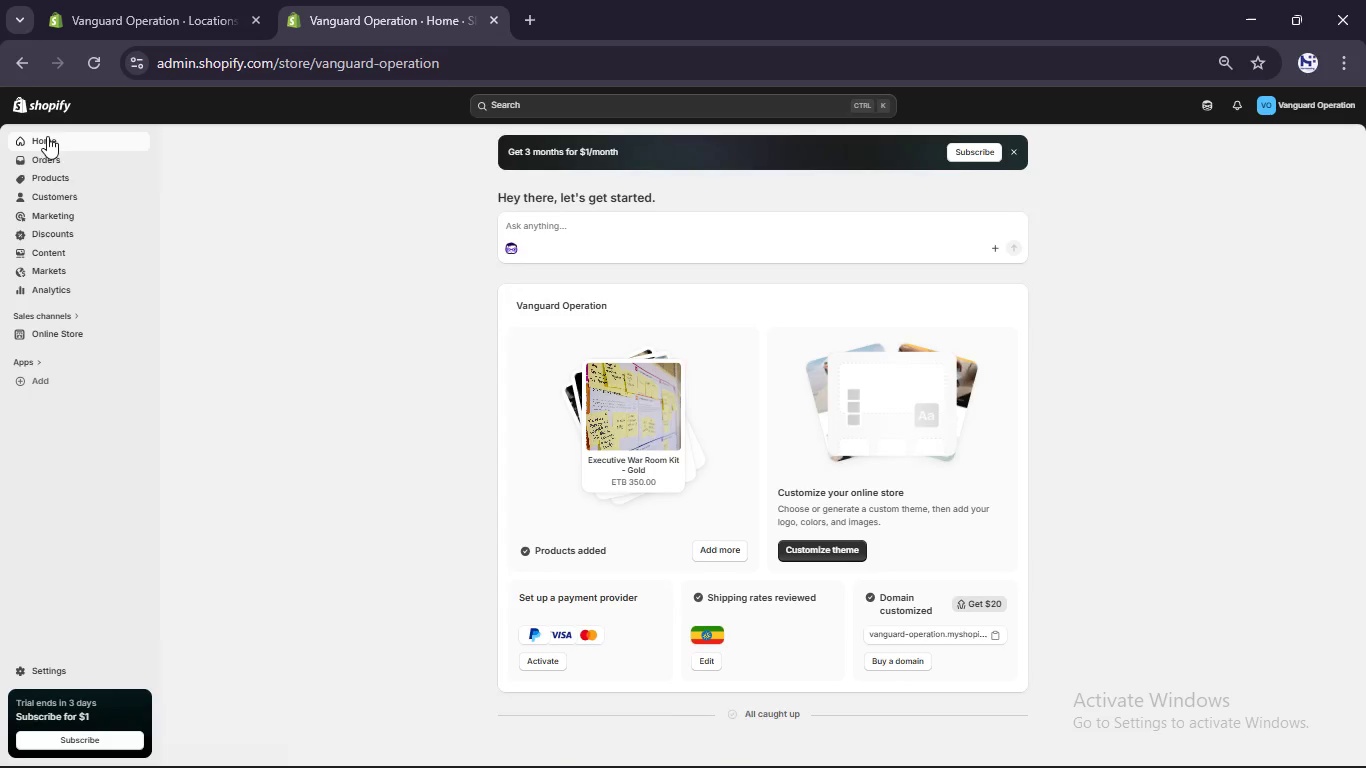 
left_click([50, 176])
 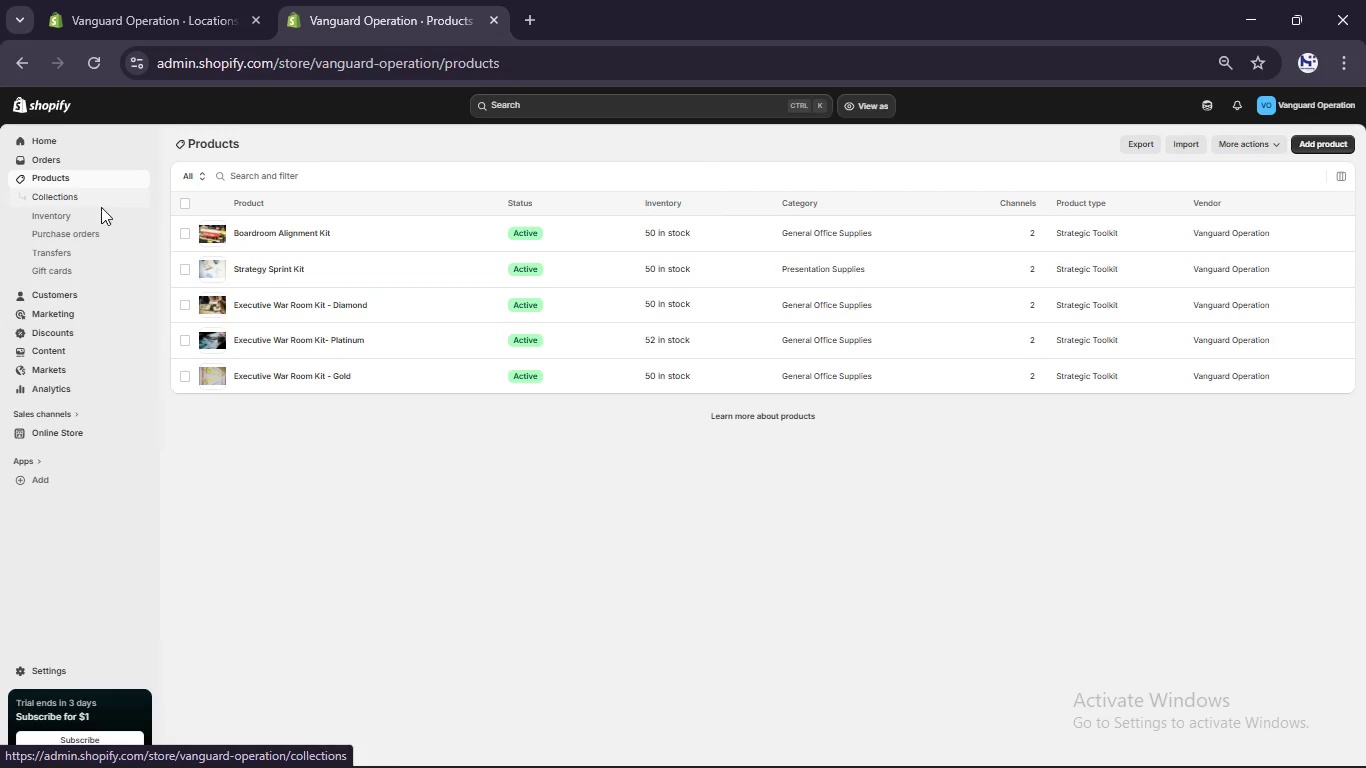 
left_click([180, 196])
 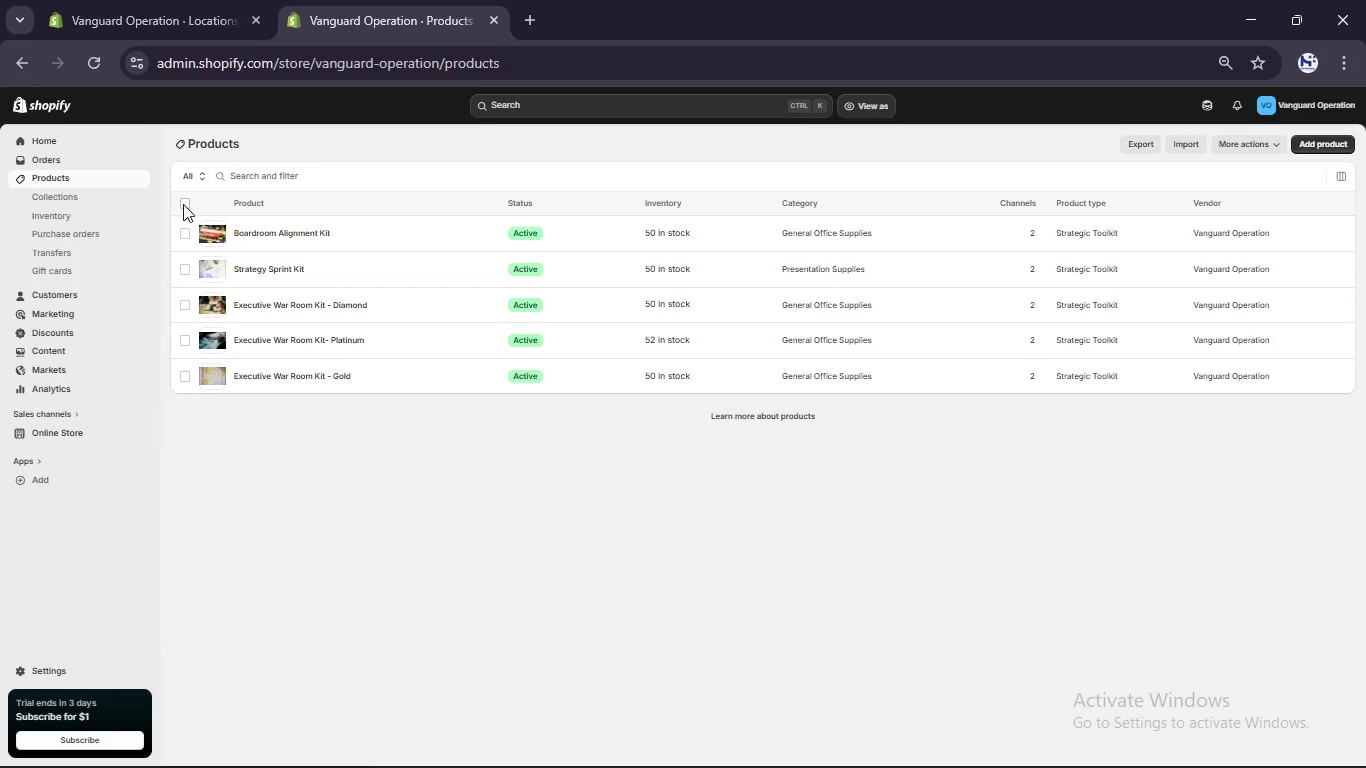 
left_click([183, 204])
 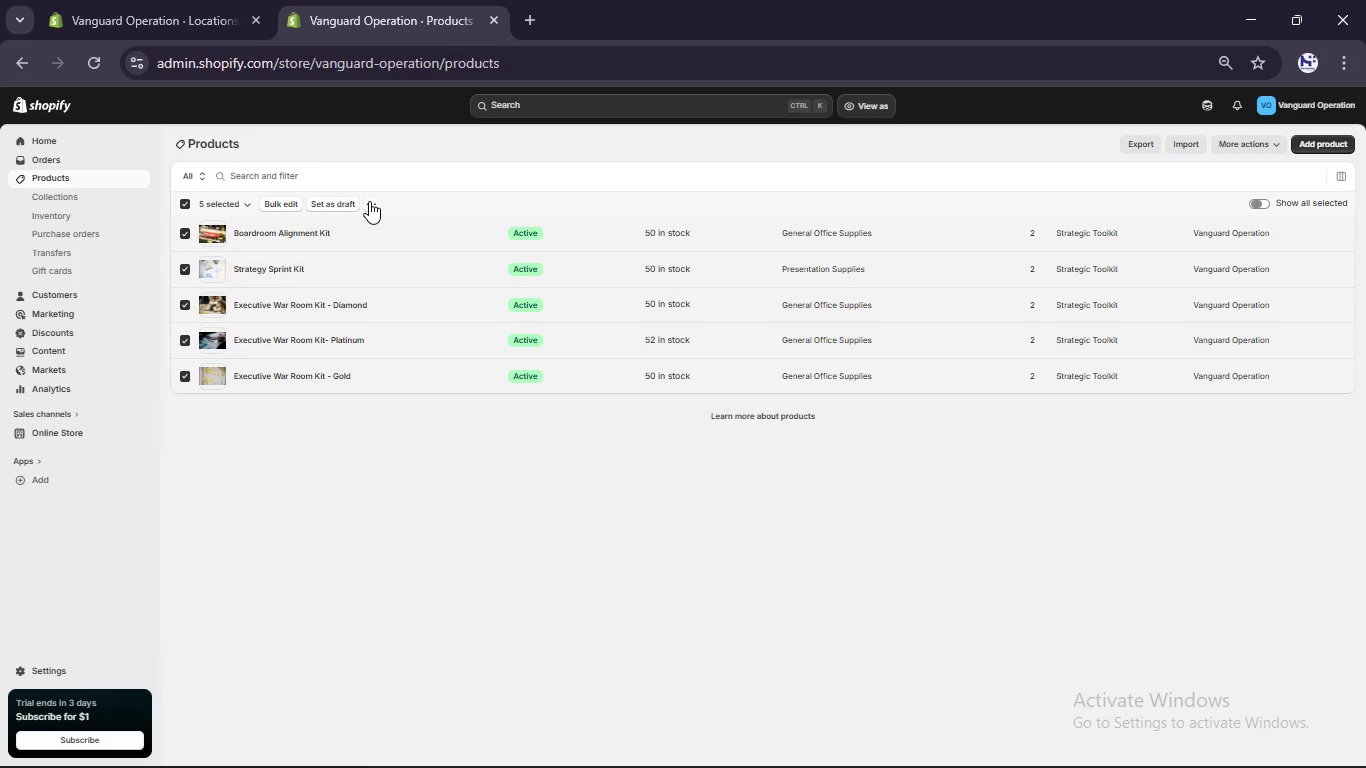 
left_click([369, 201])
 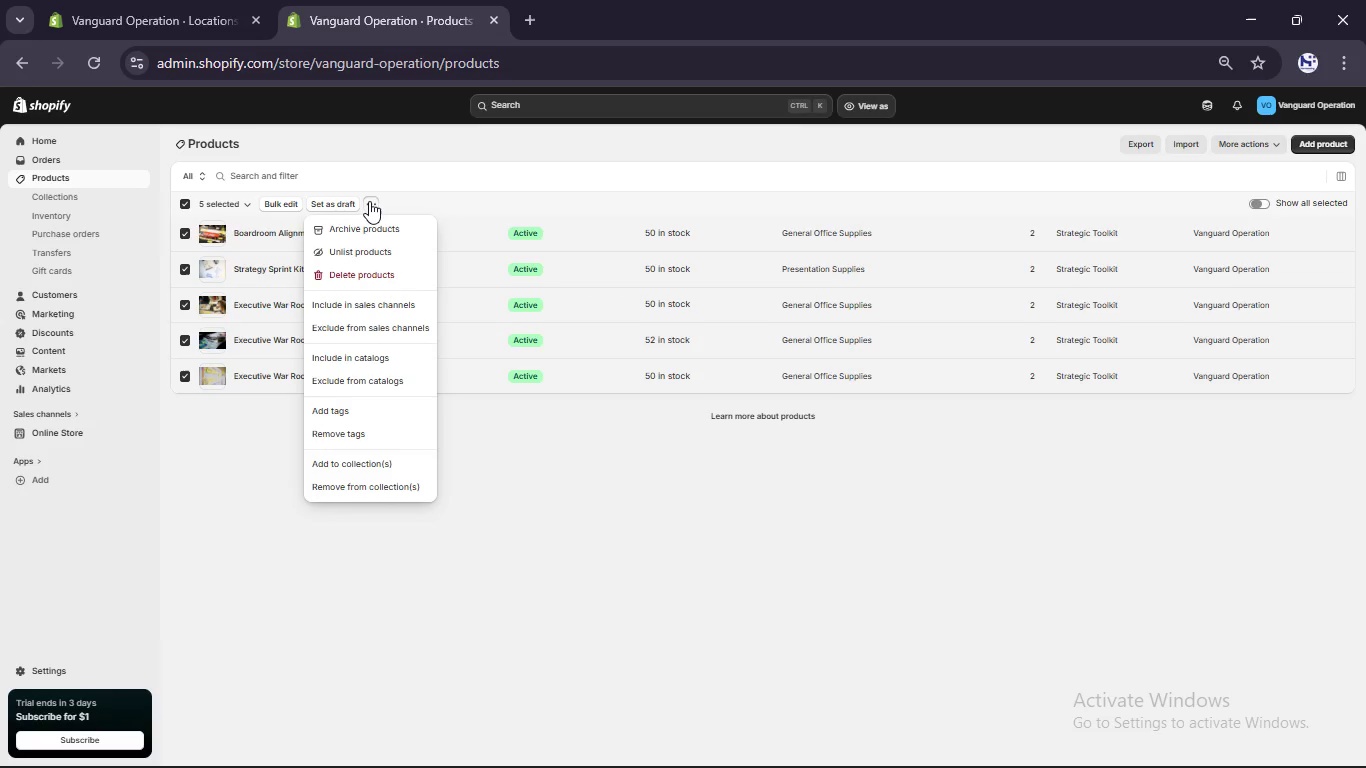 
key(Space)
 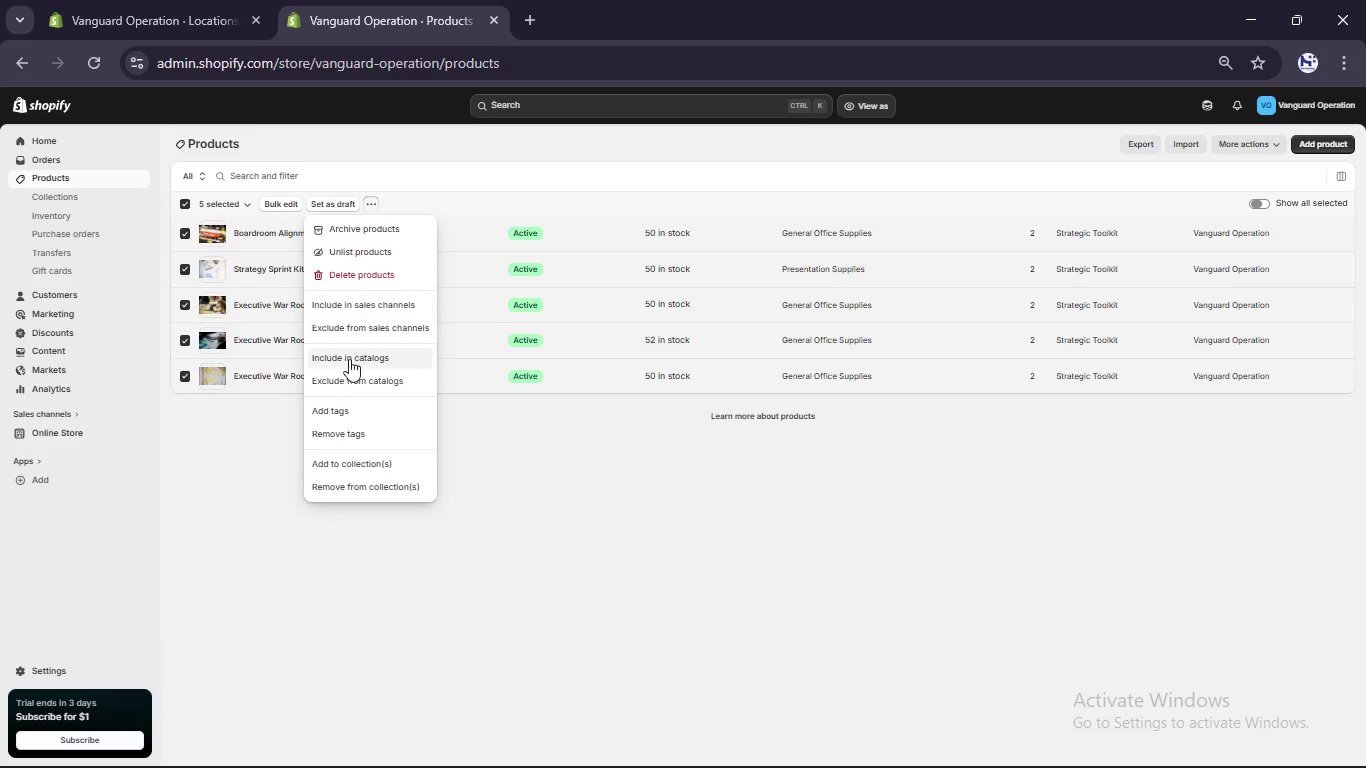 
left_click([340, 407])
 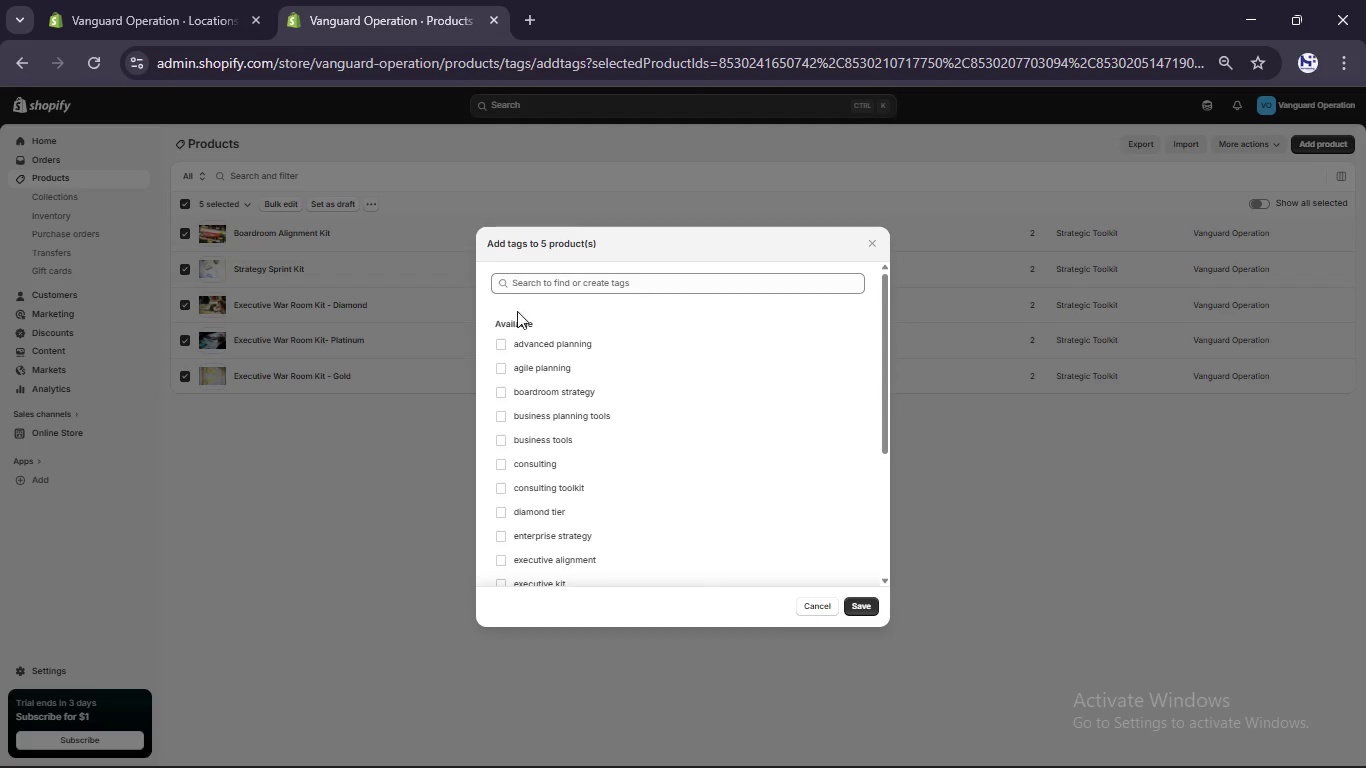 
scroll: coordinate [549, 389], scroll_direction: down, amount: 5.0
 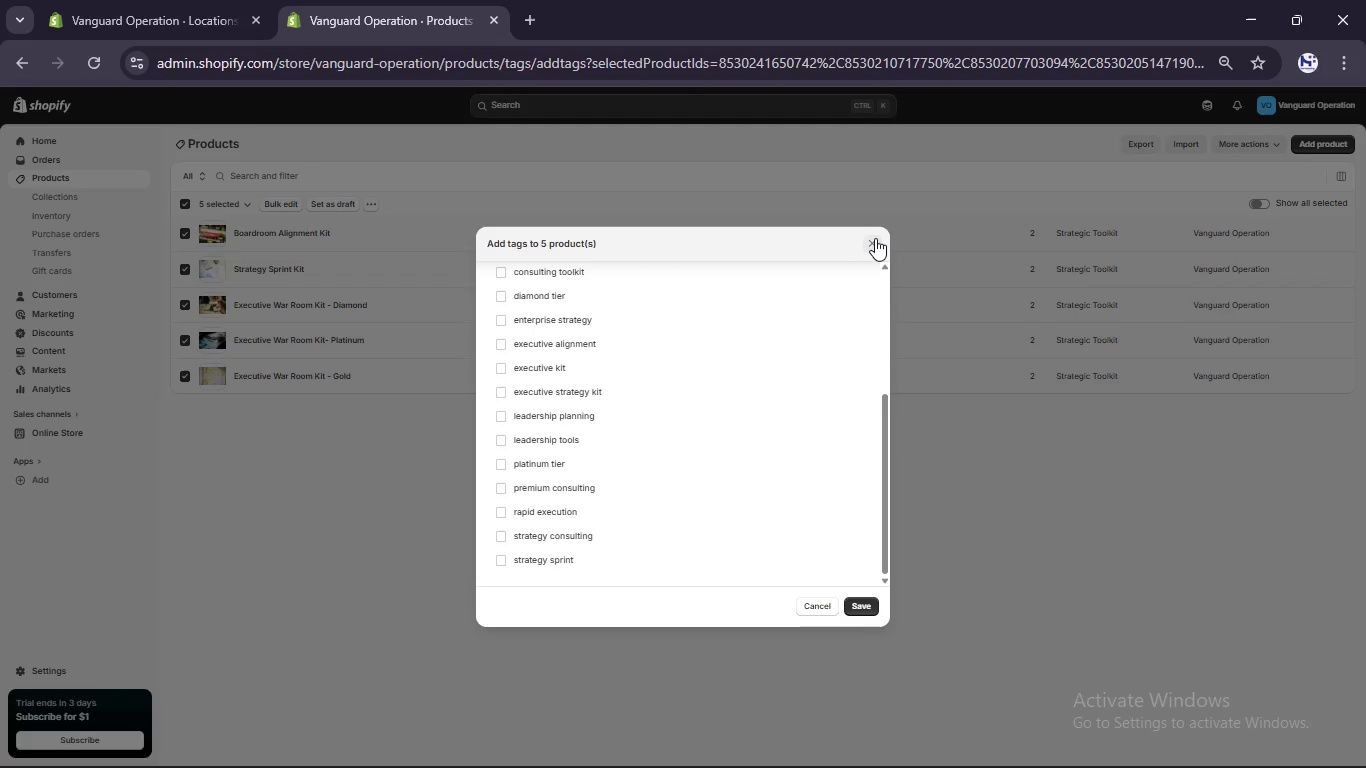 
wait(23.96)
 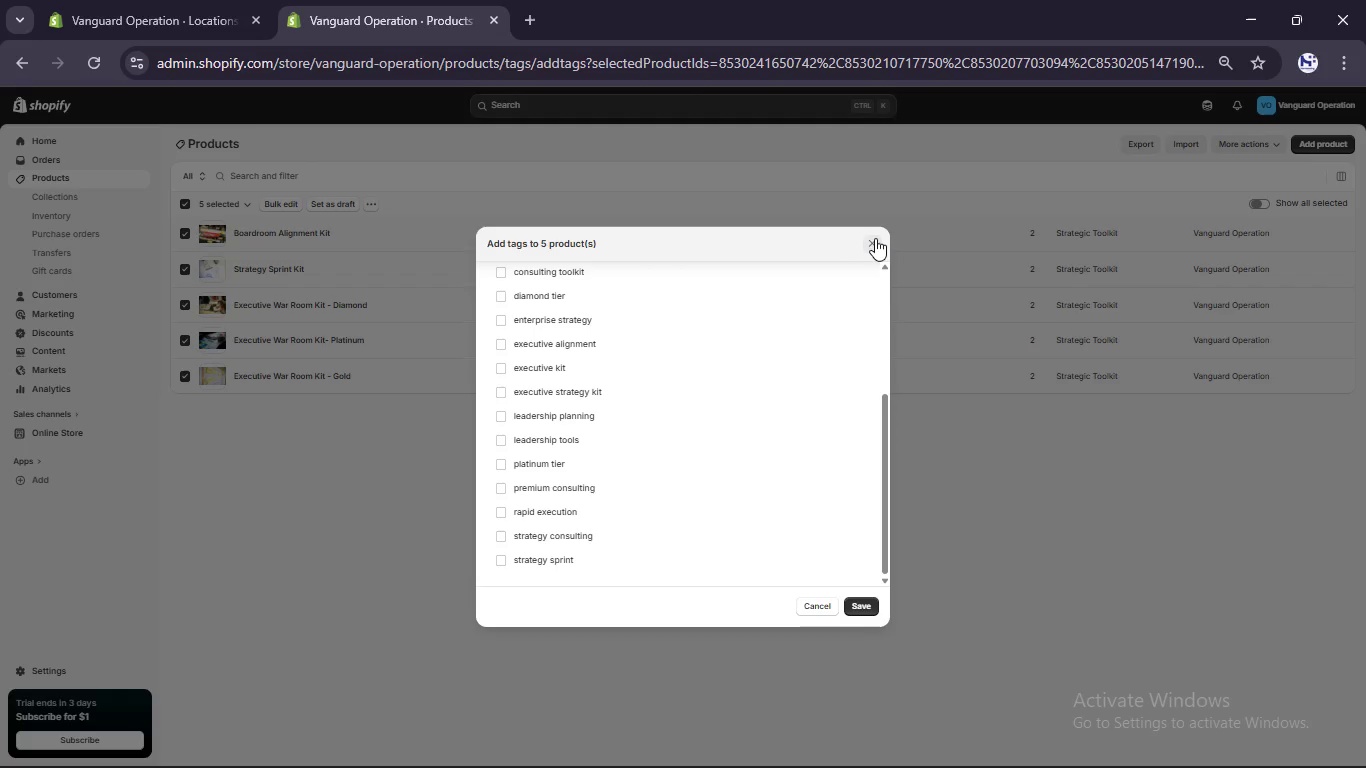 
scroll: coordinate [727, 421], scroll_direction: none, amount: 0.0
 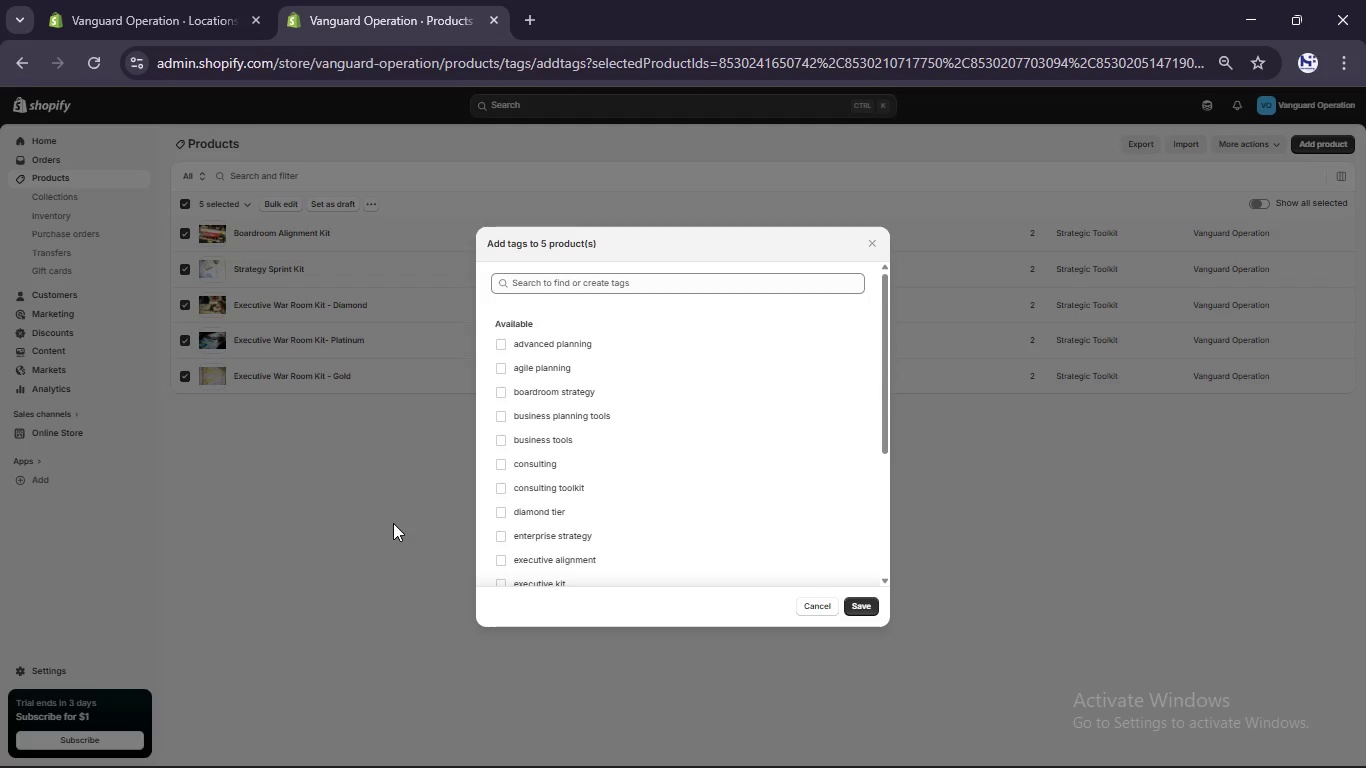 
left_click([393, 523])
 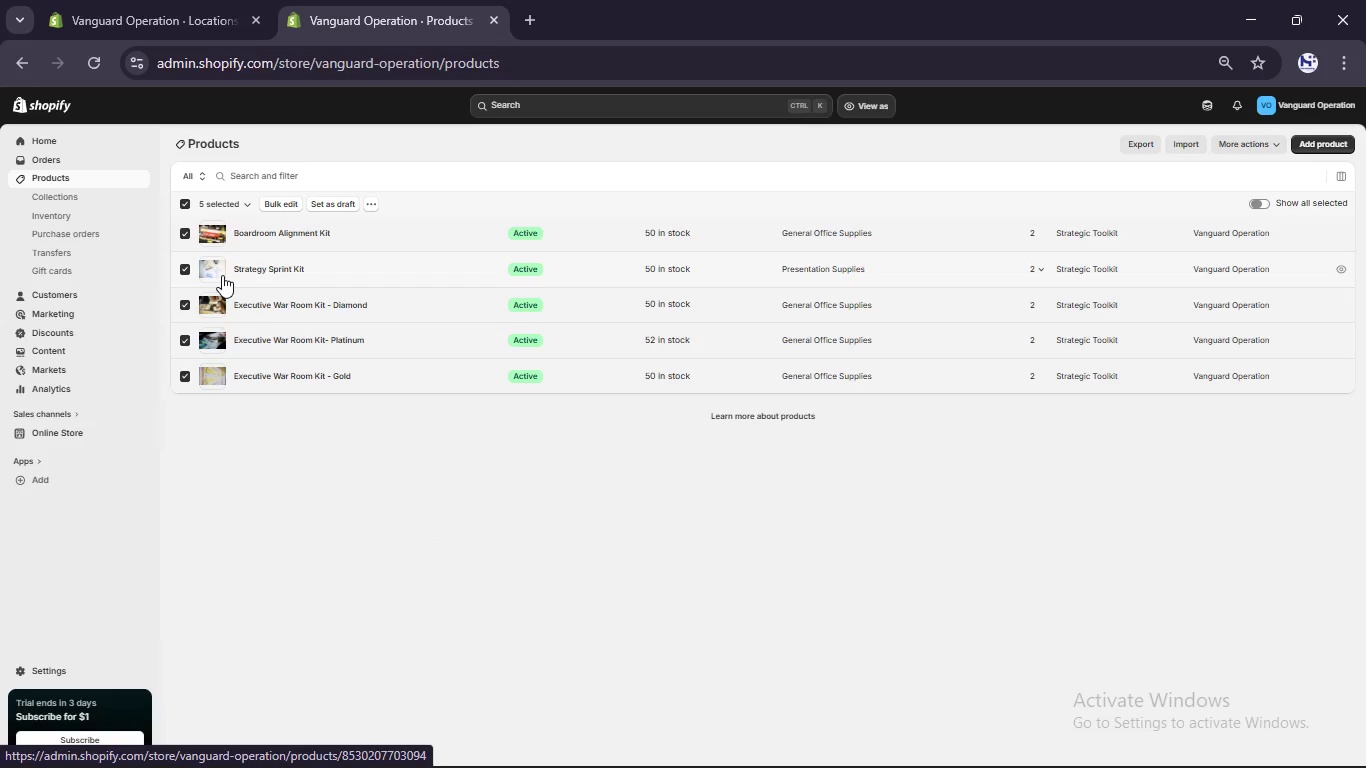 
left_click([317, 497])
 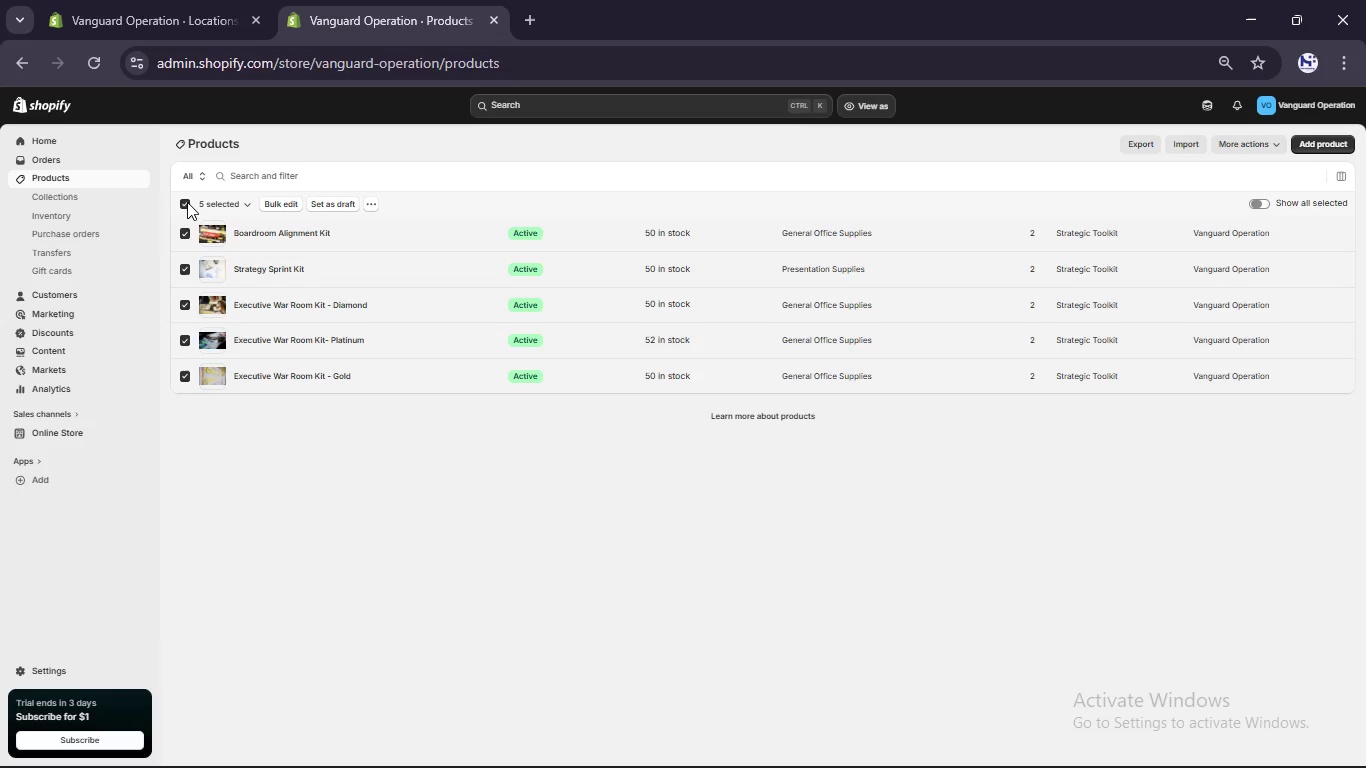 
left_click([186, 201])
 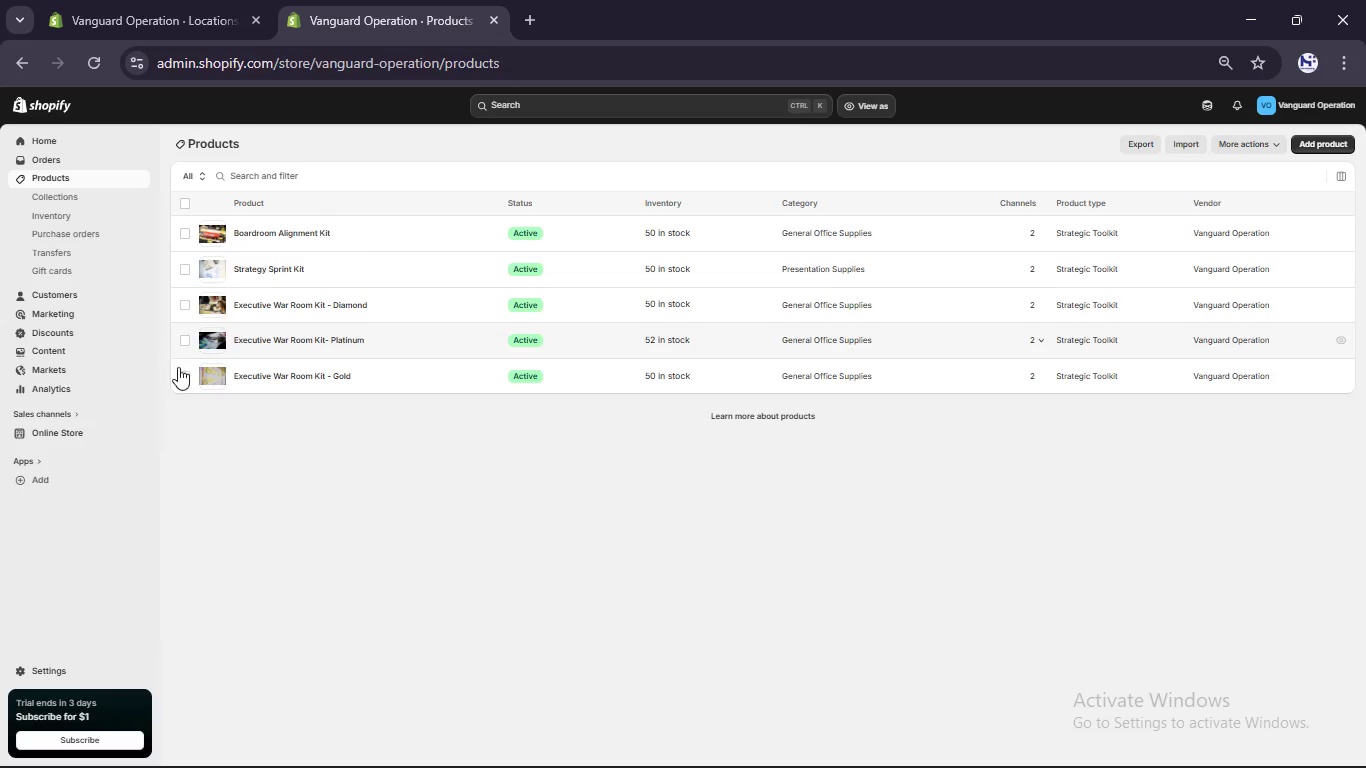 
left_click([181, 383])
 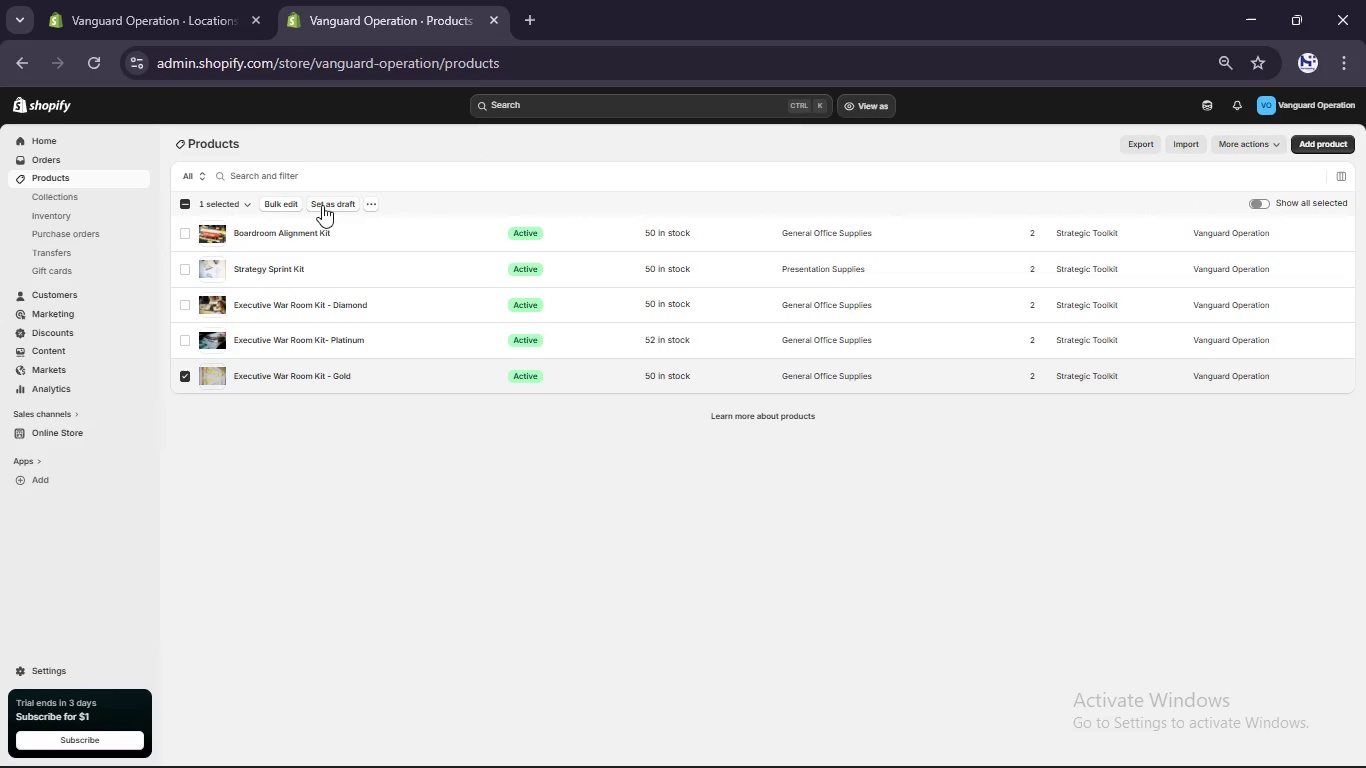 
left_click([368, 210])
 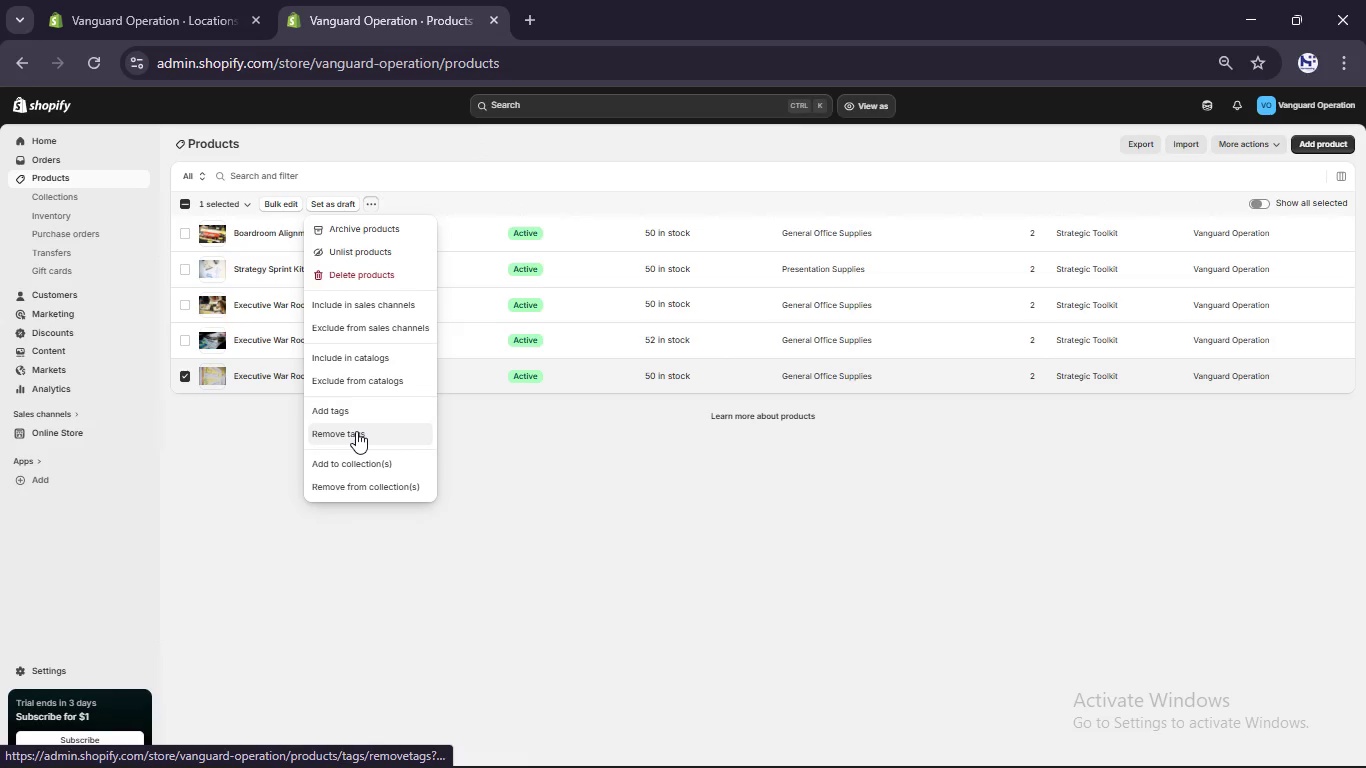 
left_click([356, 407])
 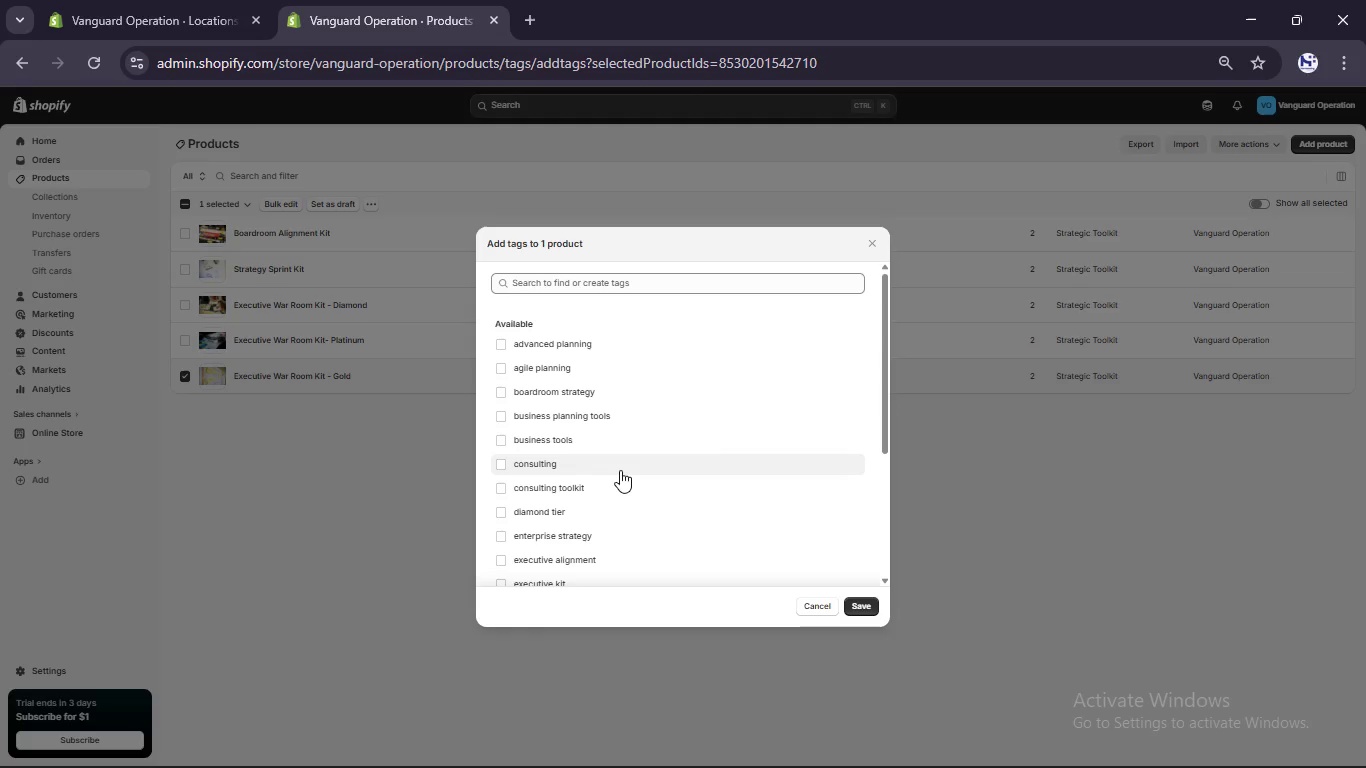 
scroll: coordinate [620, 470], scroll_direction: none, amount: 0.0
 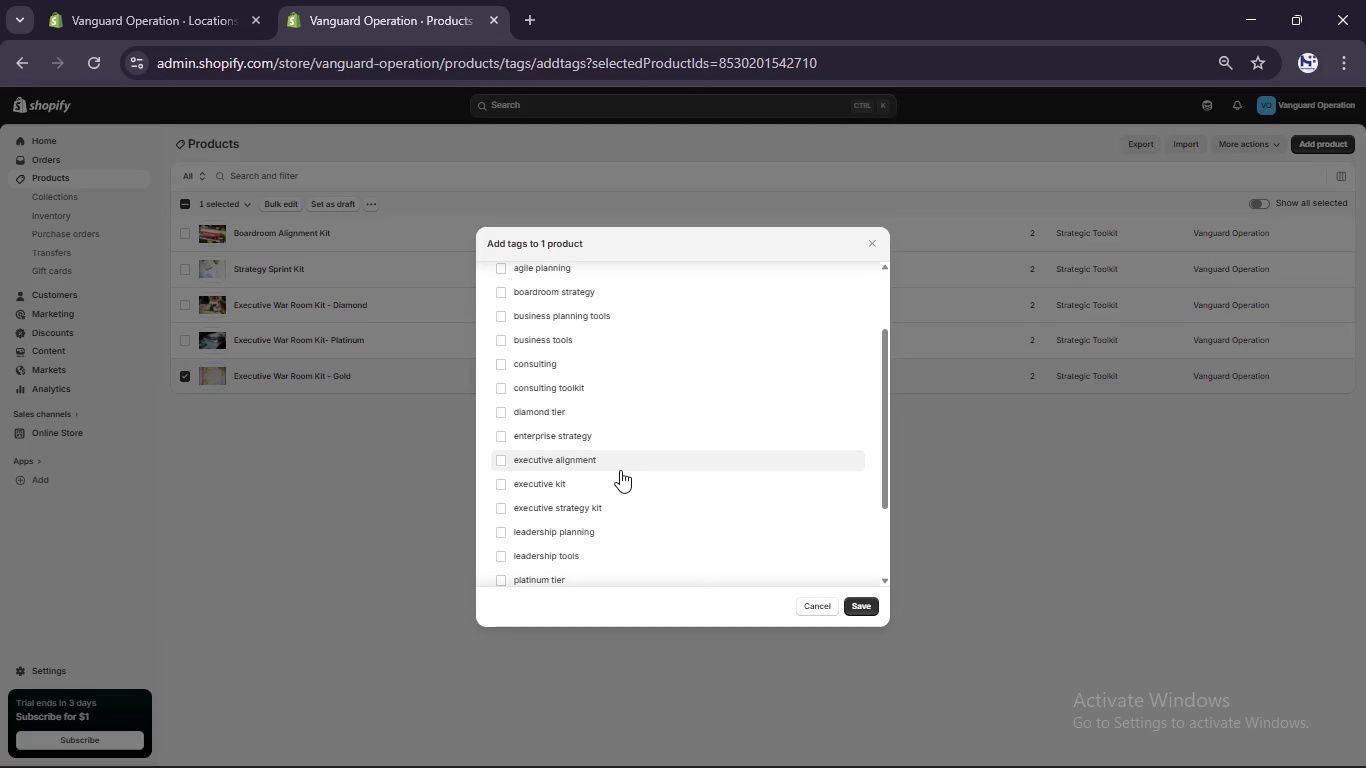 
scroll: coordinate [620, 470], scroll_direction: down, amount: 2.0
 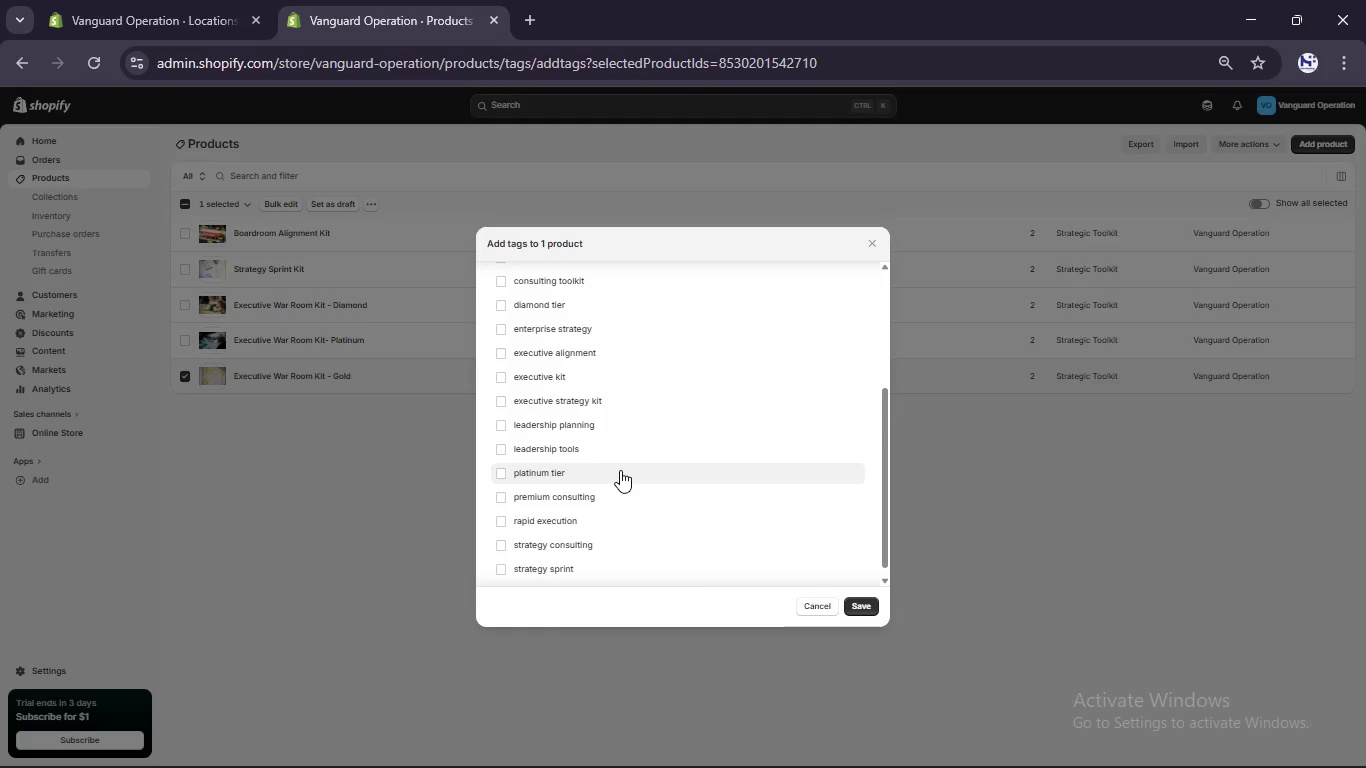 
scroll: coordinate [620, 470], scroll_direction: up, amount: 2.0
 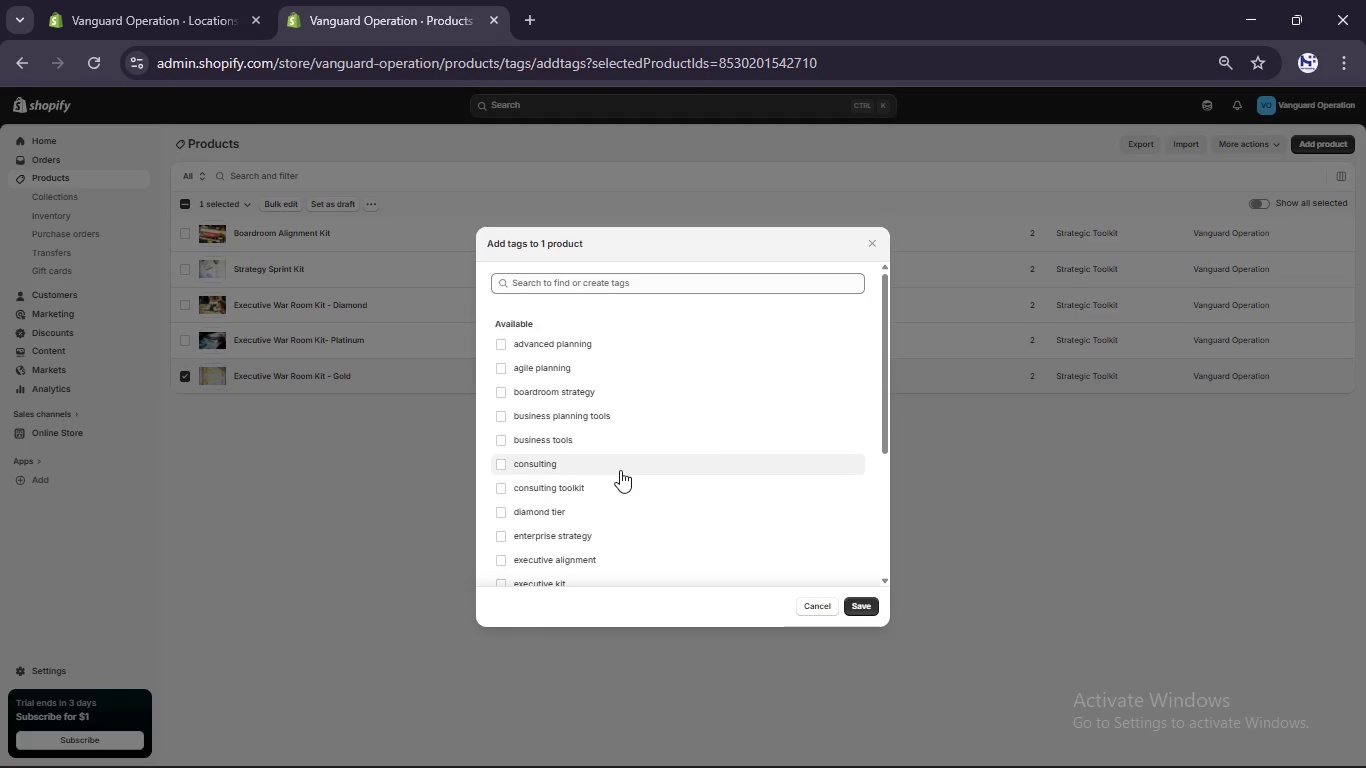 
scroll: coordinate [620, 470], scroll_direction: down, amount: 13.0
 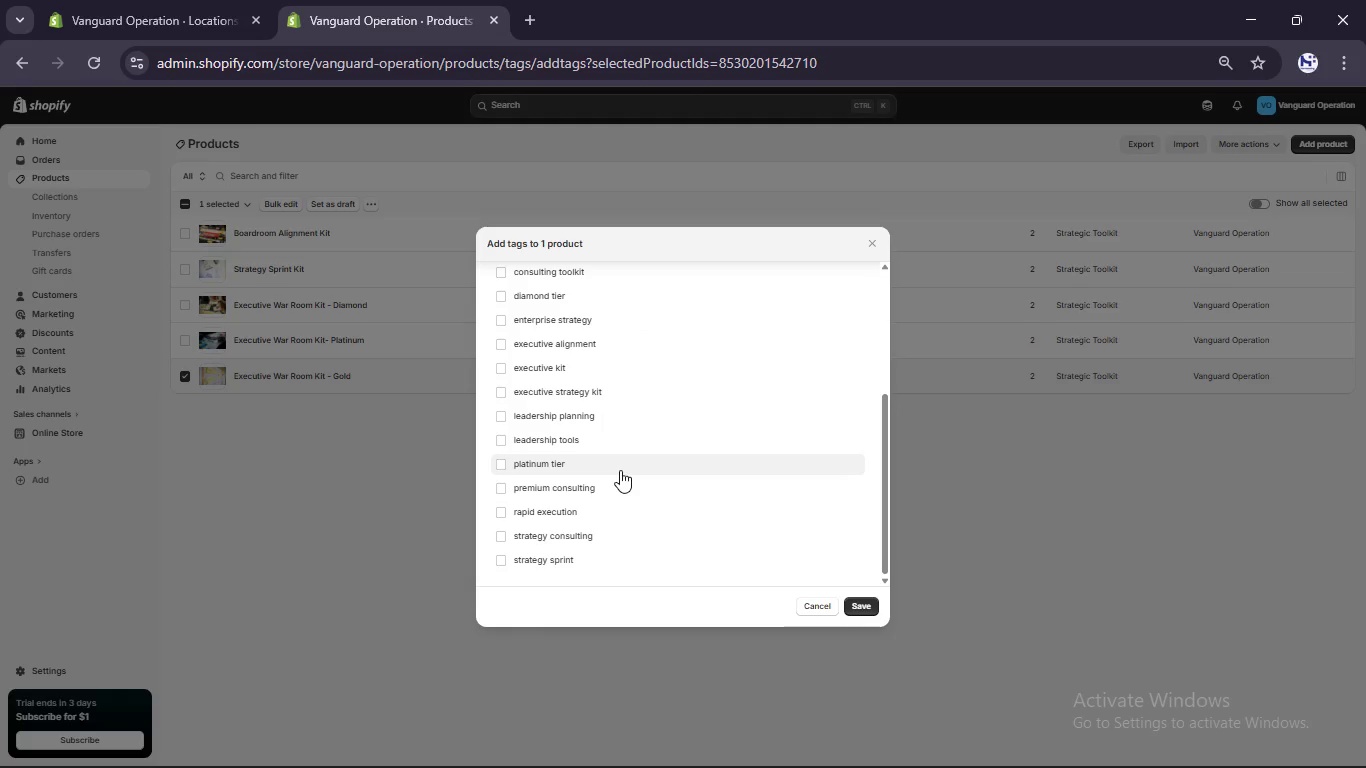 
scroll: coordinate [620, 470], scroll_direction: up, amount: 15.0
 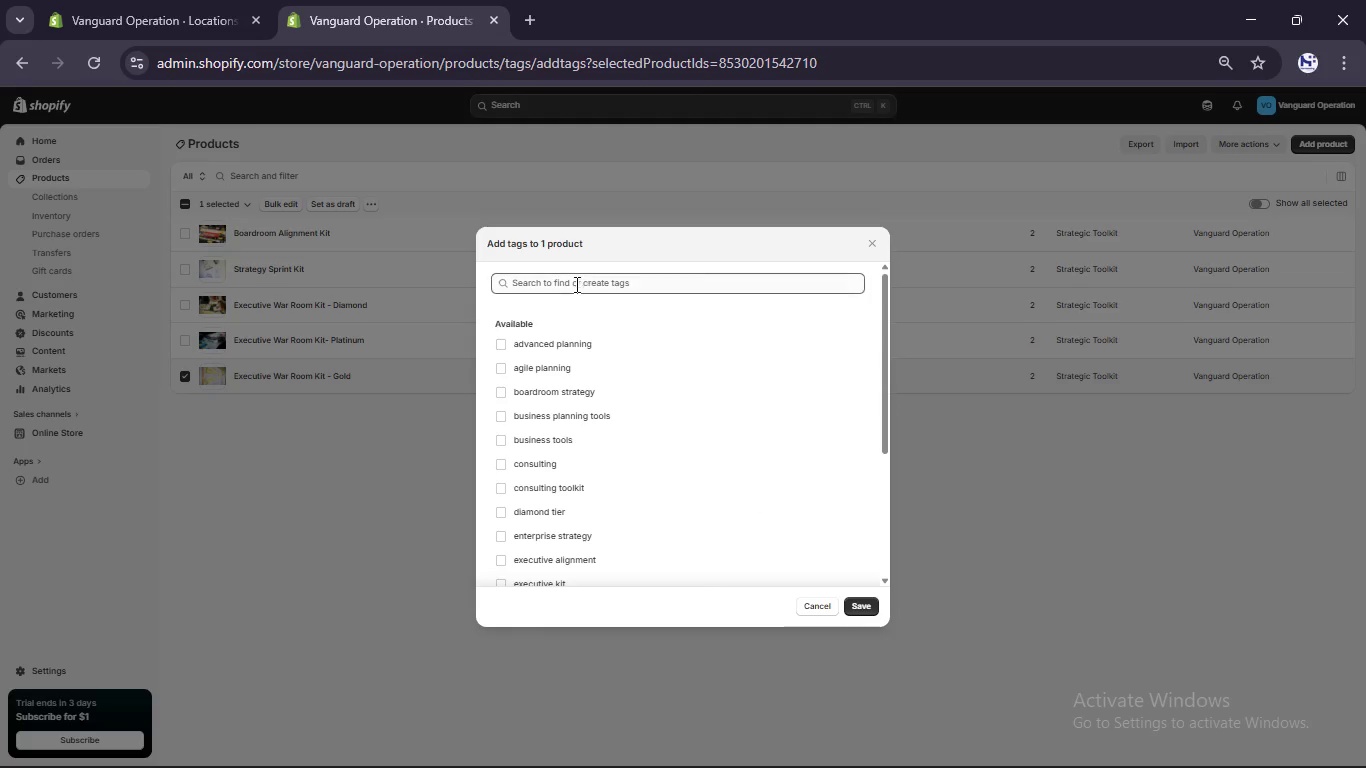 
left_click([573, 289])
 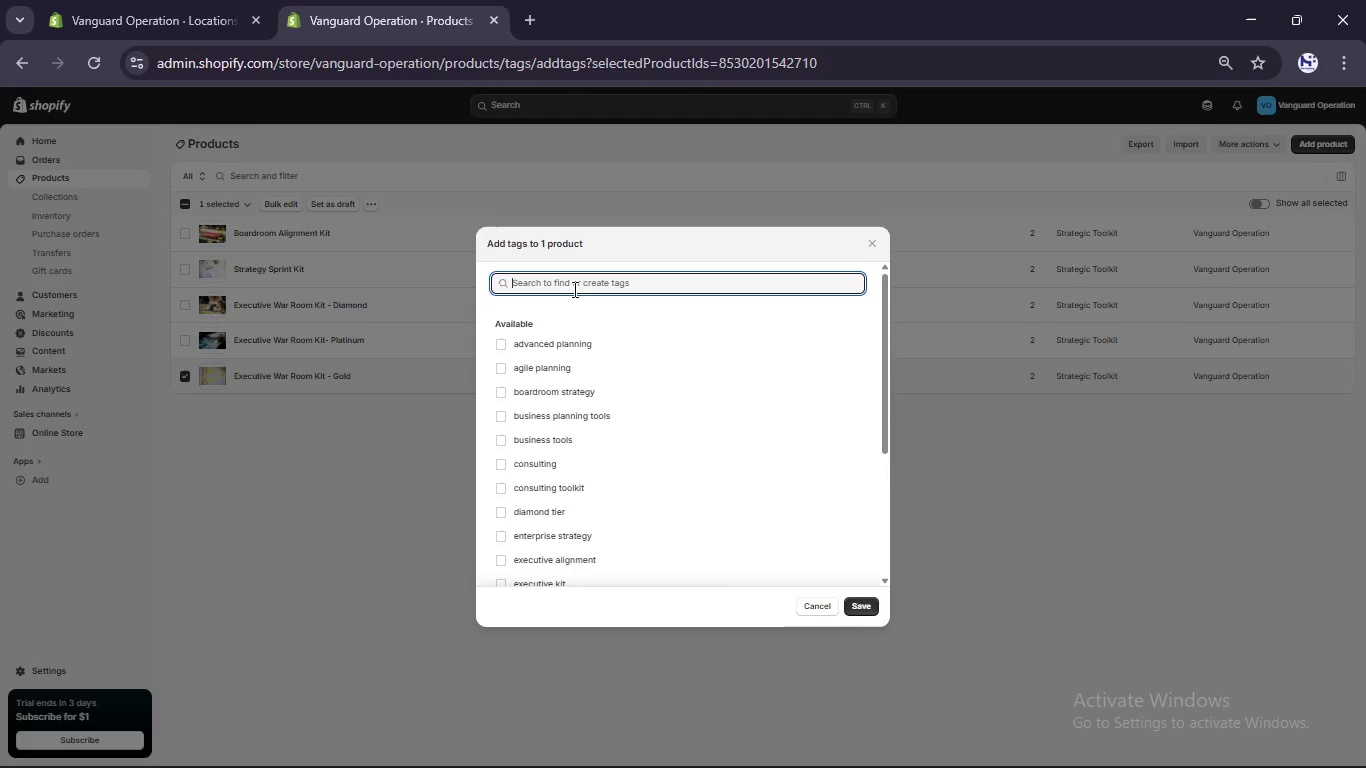 
type(gold)
 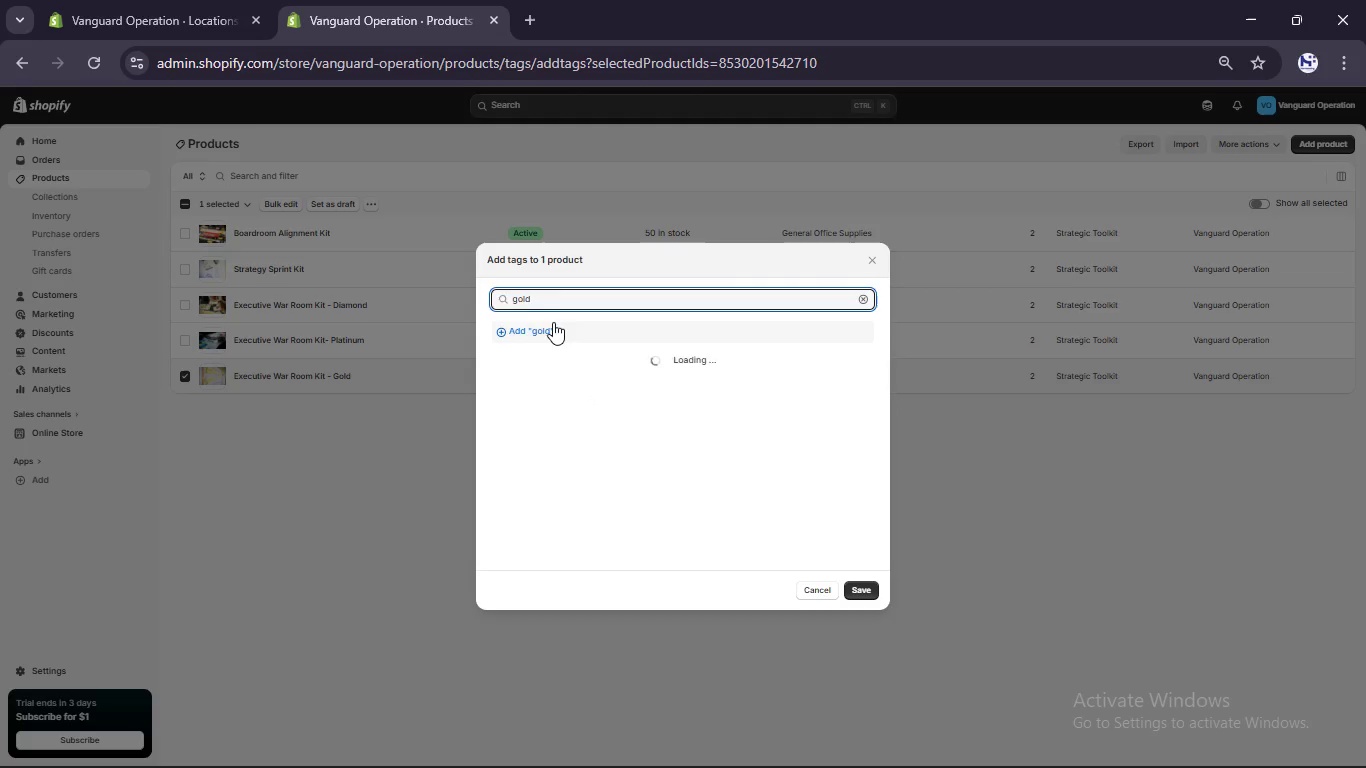 
left_click([551, 326])
 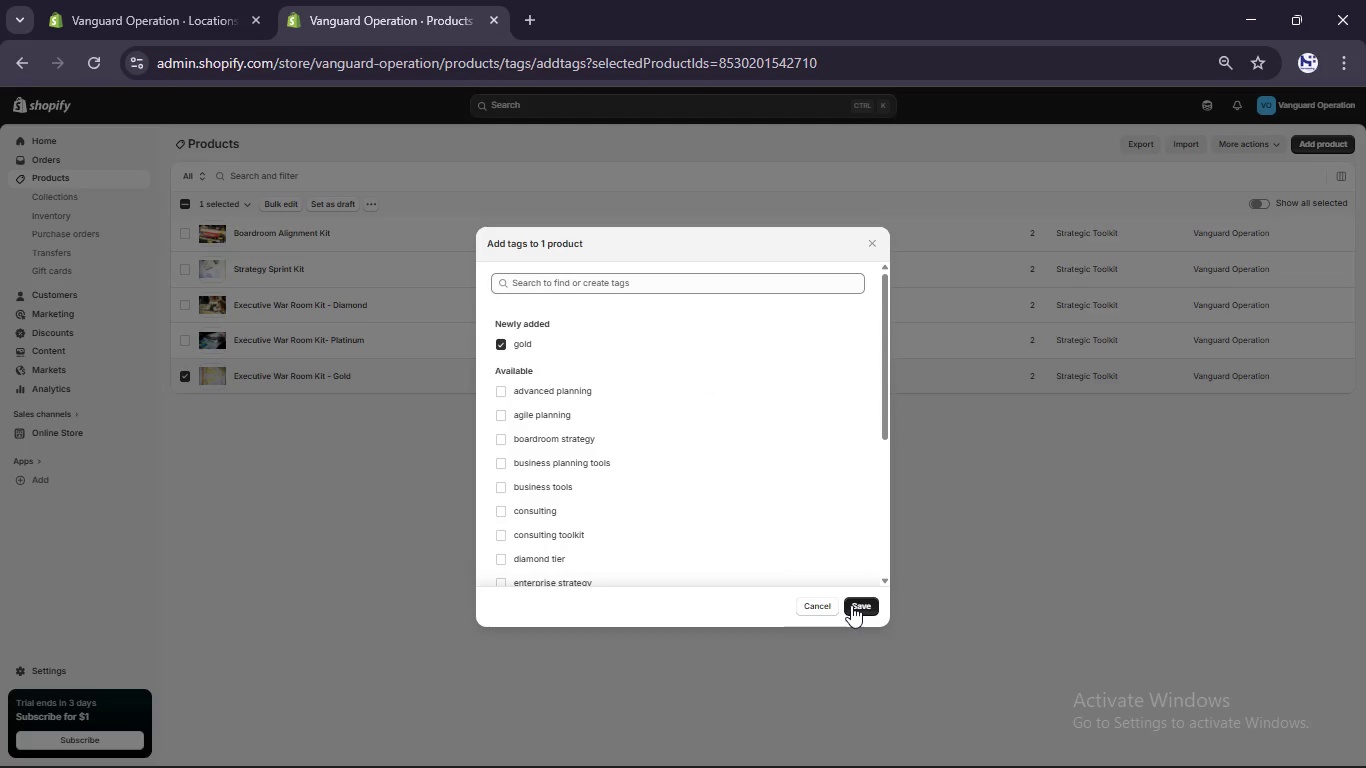 
left_click([854, 605])
 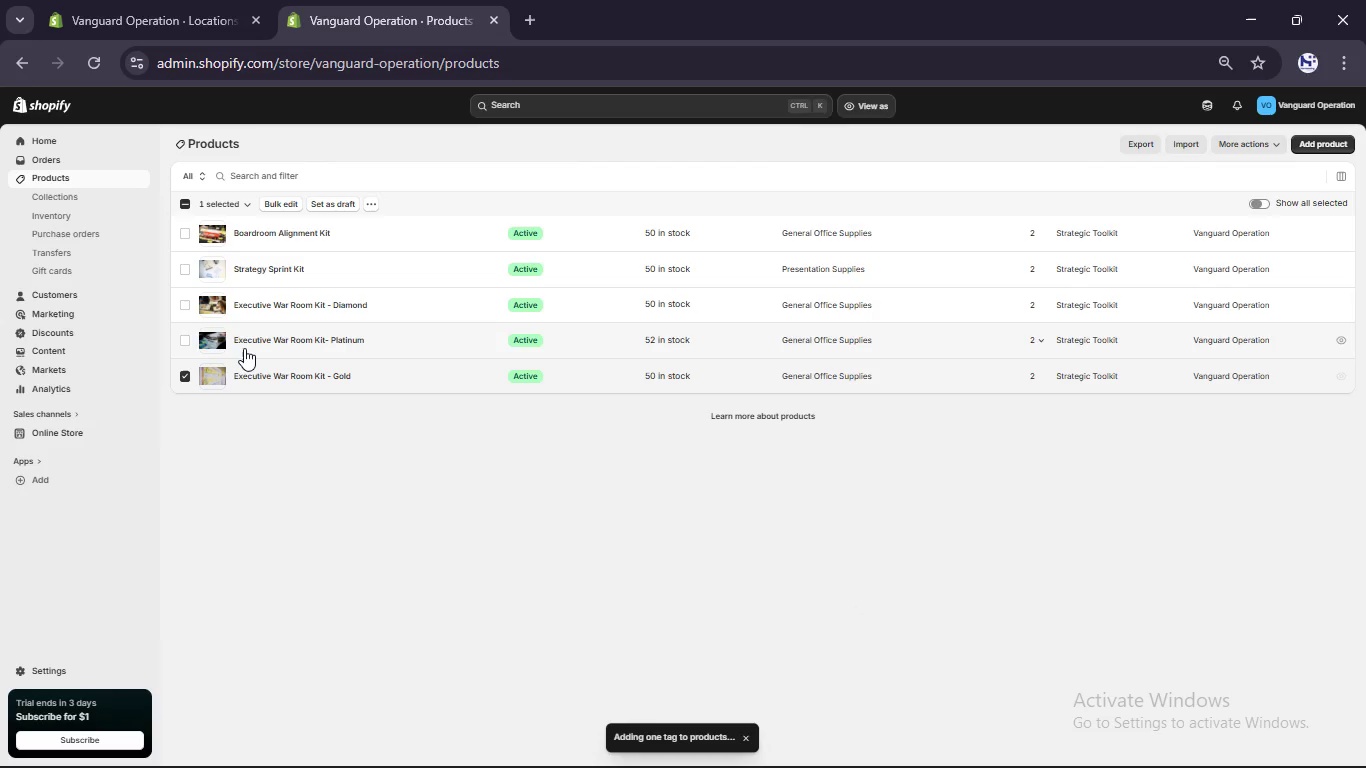 
left_click([177, 373])
 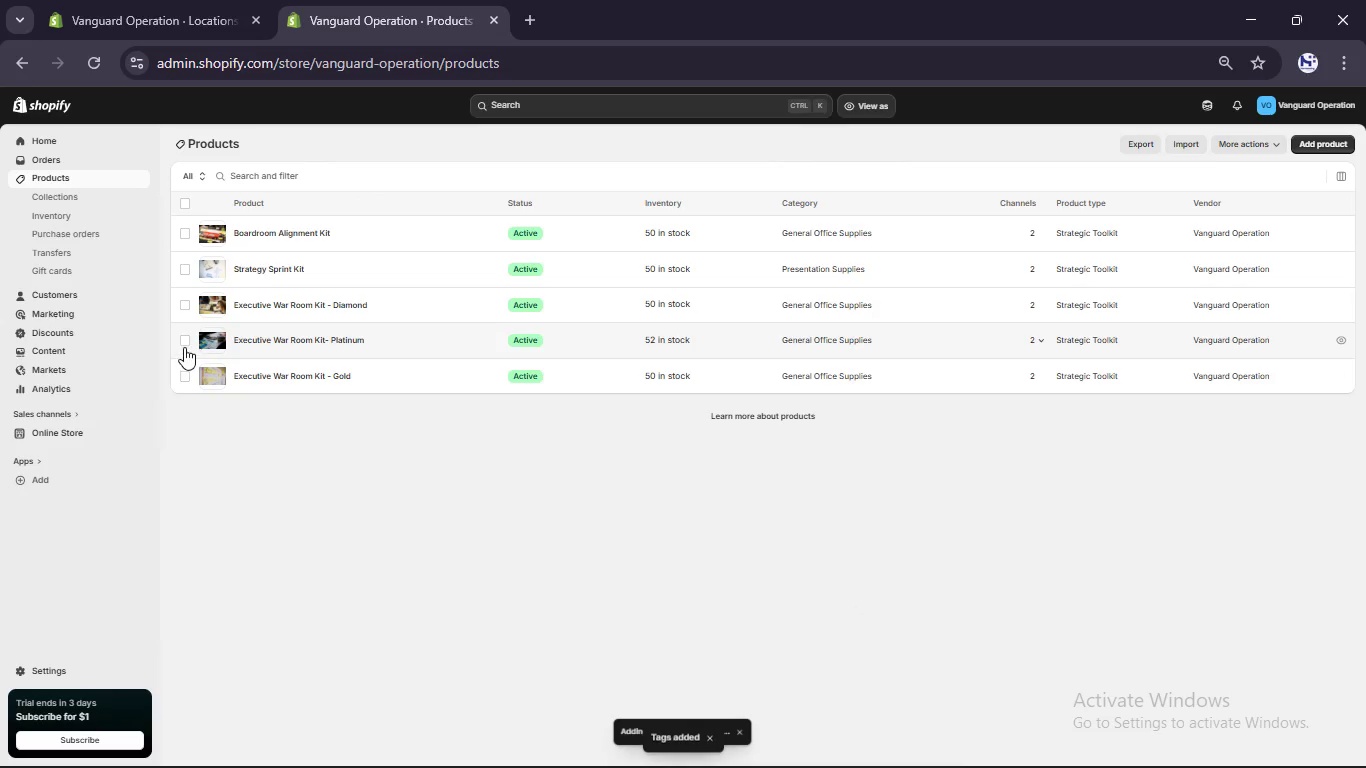 
left_click([184, 346])
 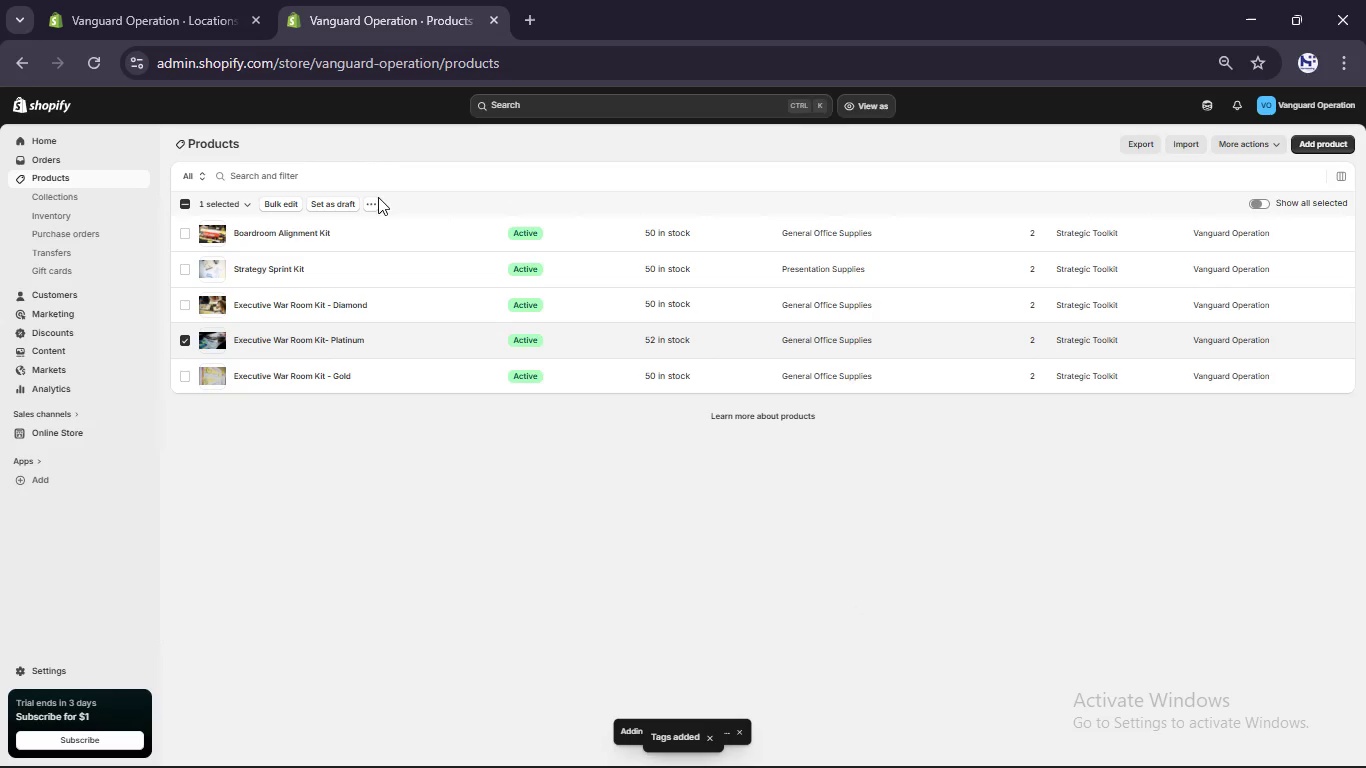 
left_click([370, 202])
 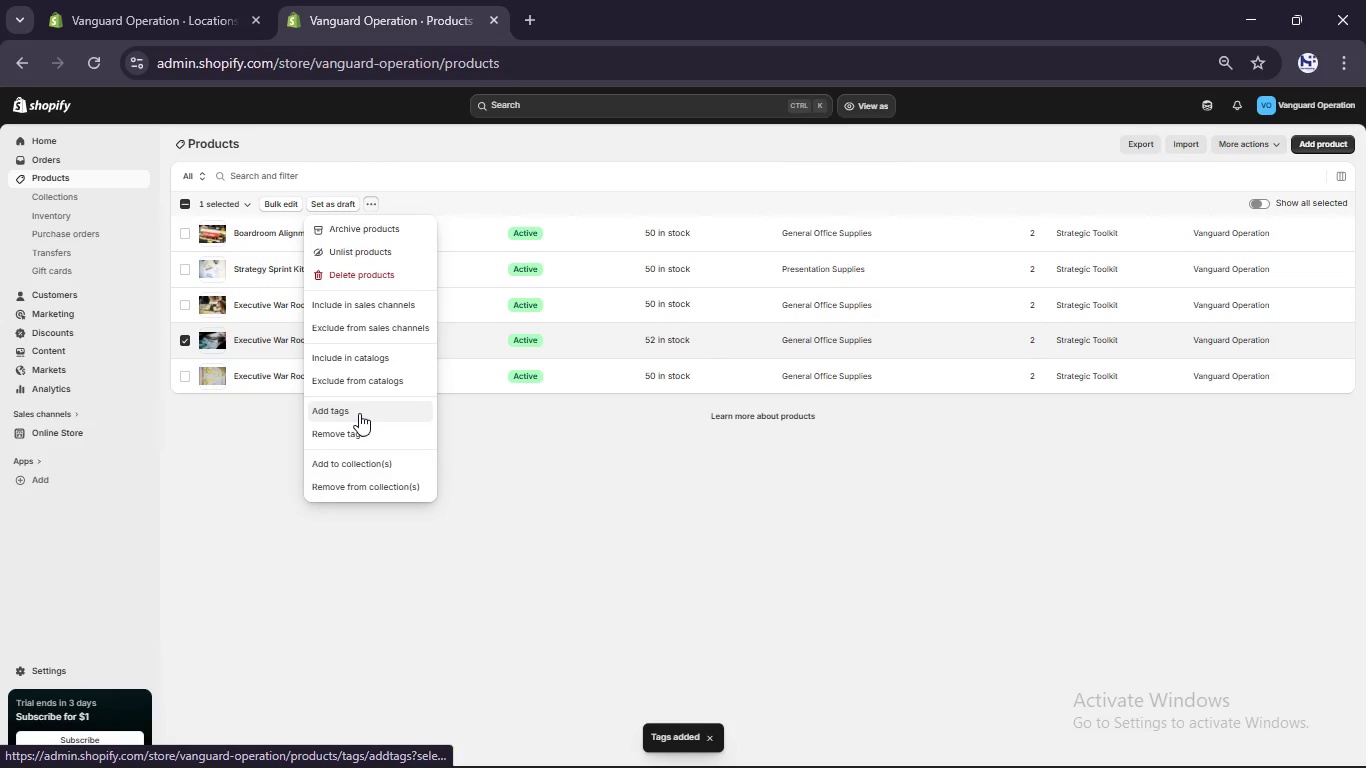 
left_click([359, 413])
 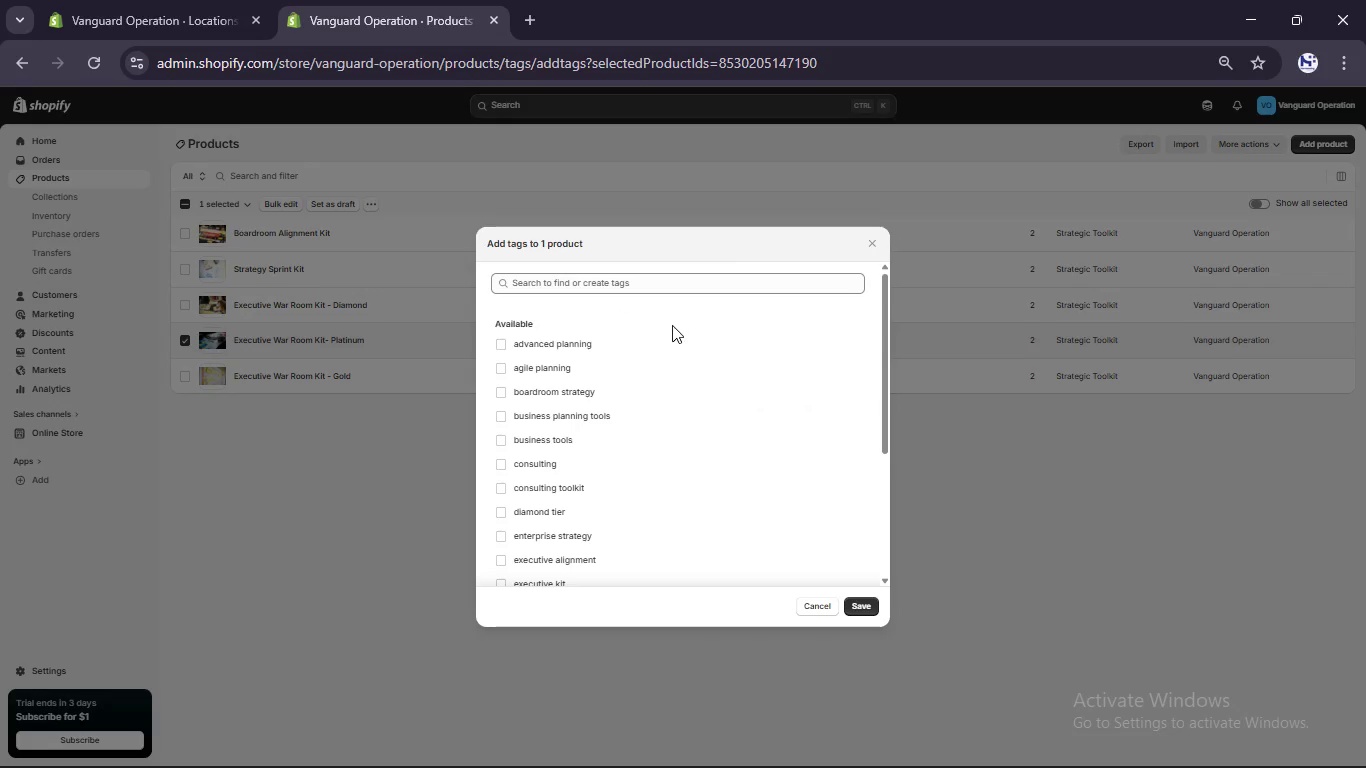 
scroll: coordinate [652, 376], scroll_direction: down, amount: 1.0
 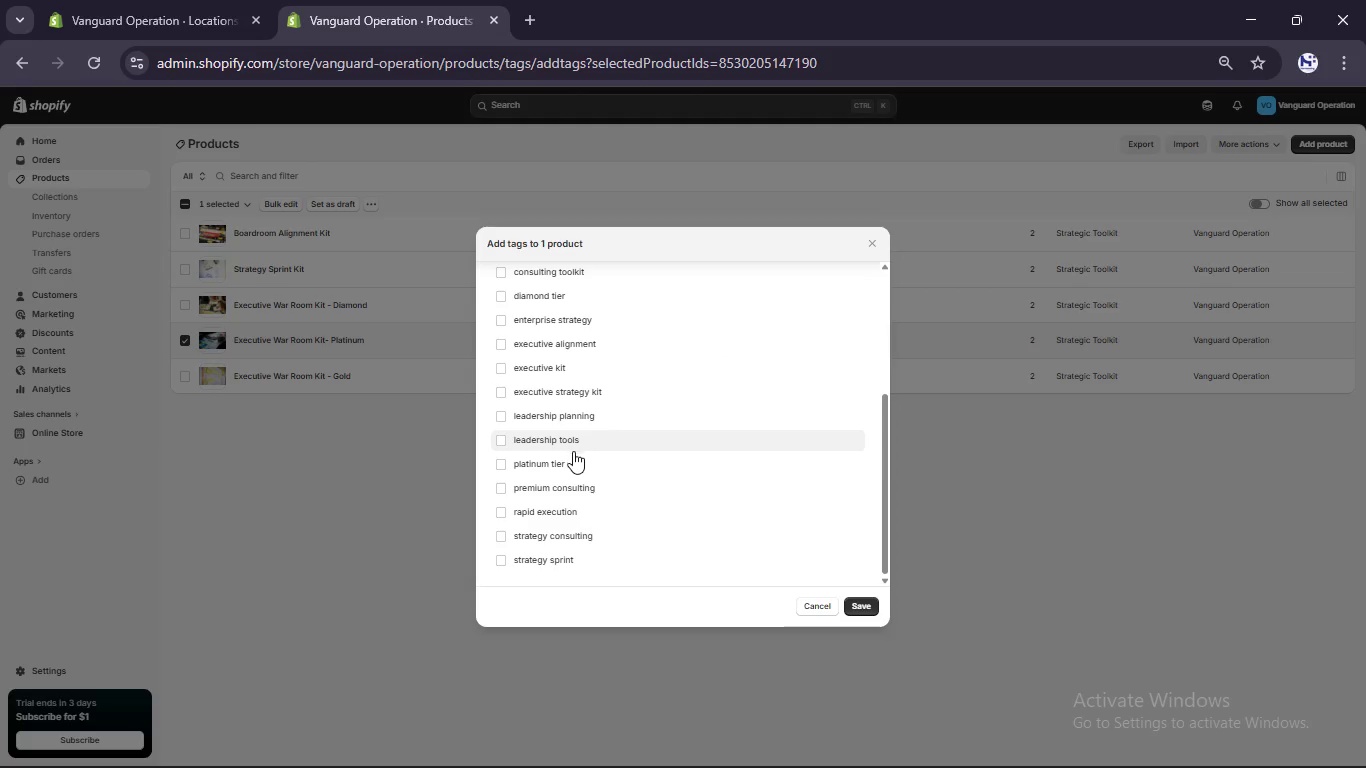 
left_click([559, 464])
 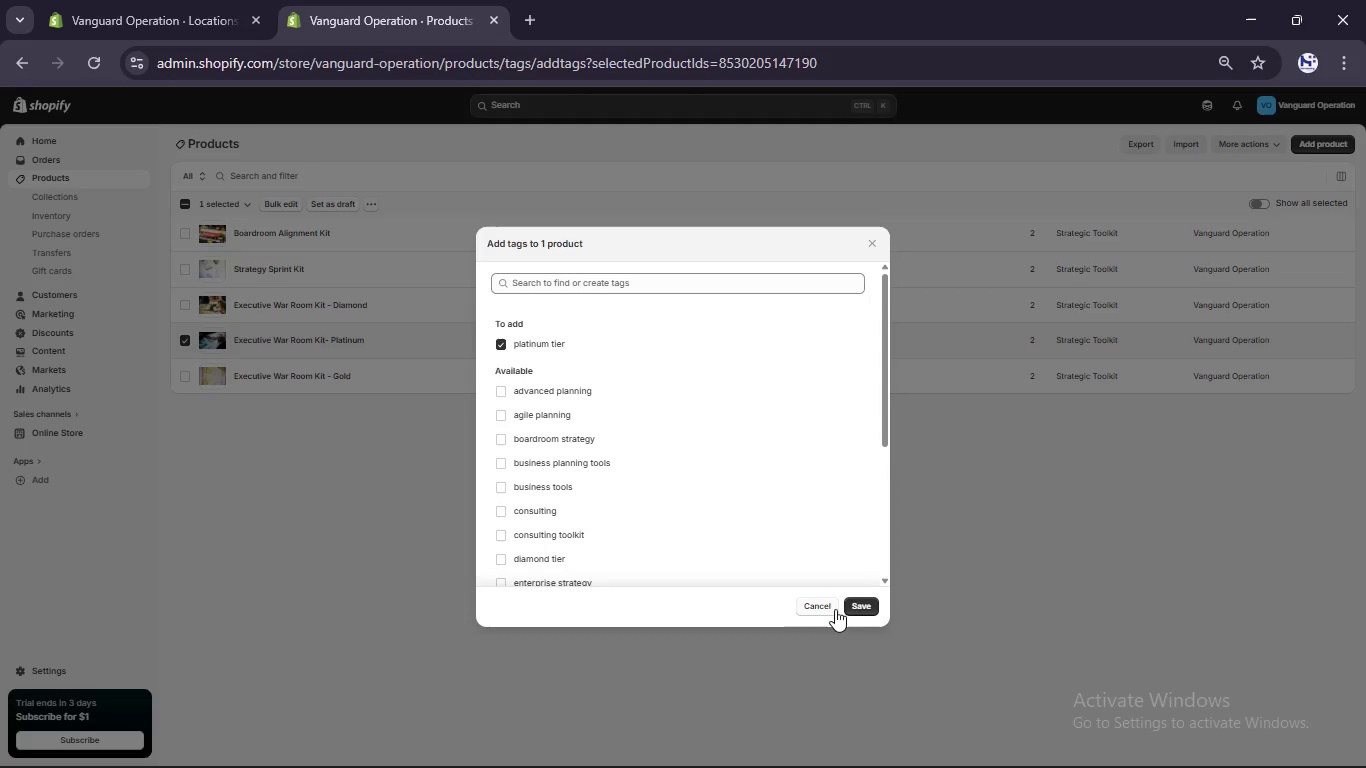 
left_click([856, 609])
 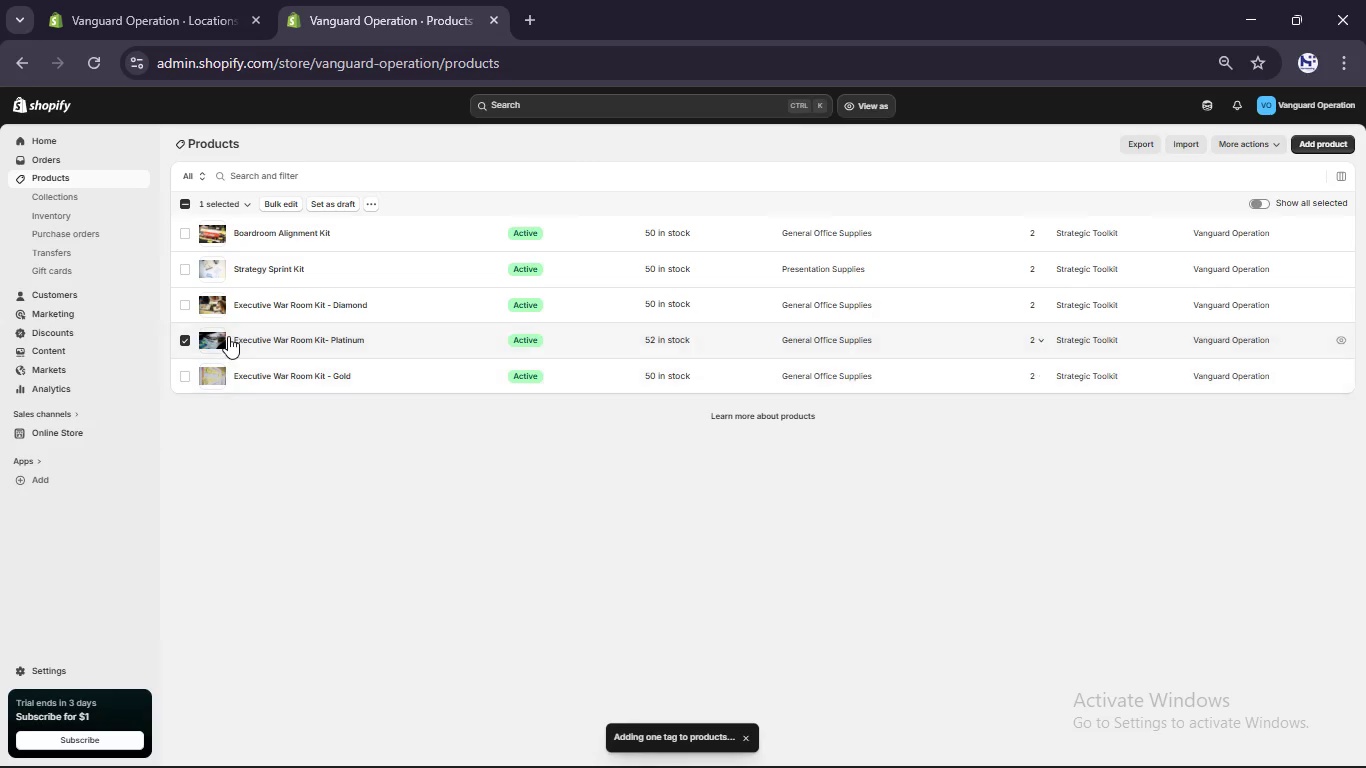 
left_click([185, 301])
 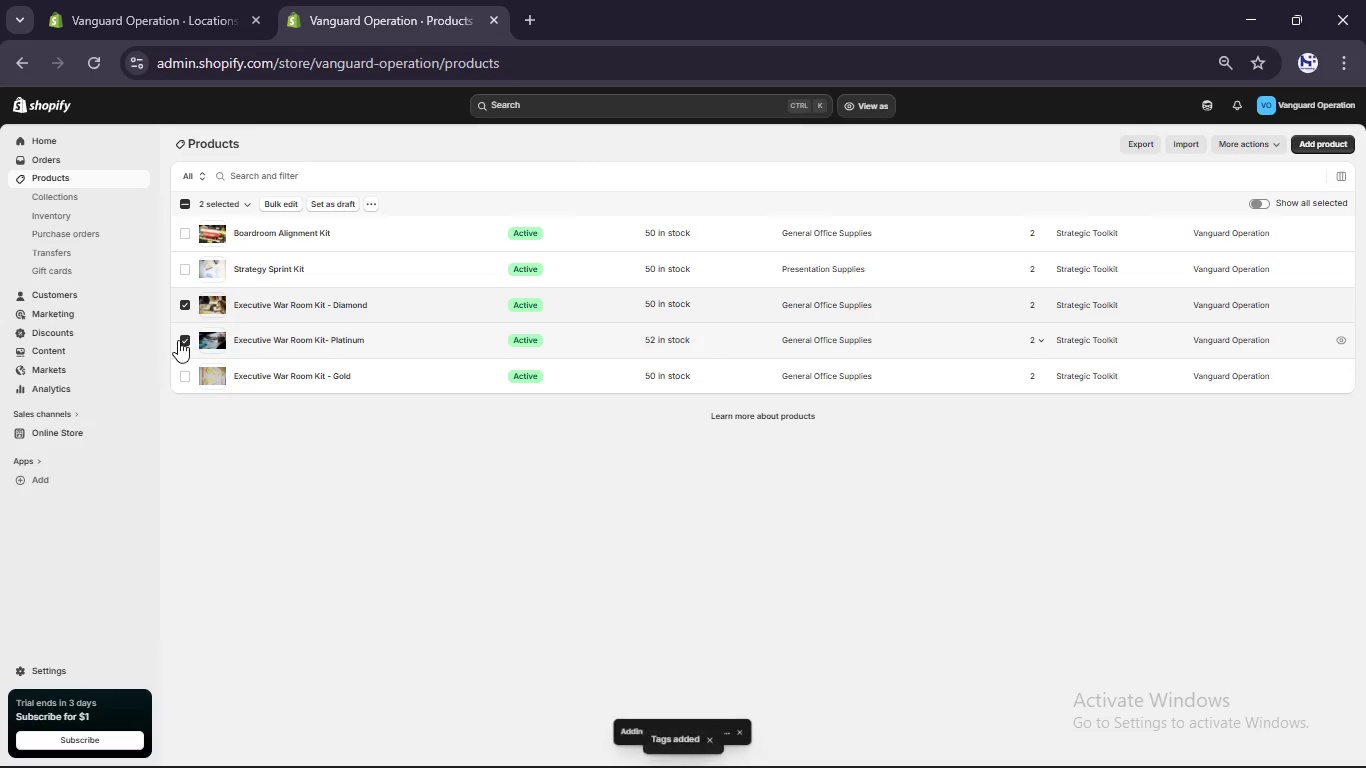 
left_click([182, 340])
 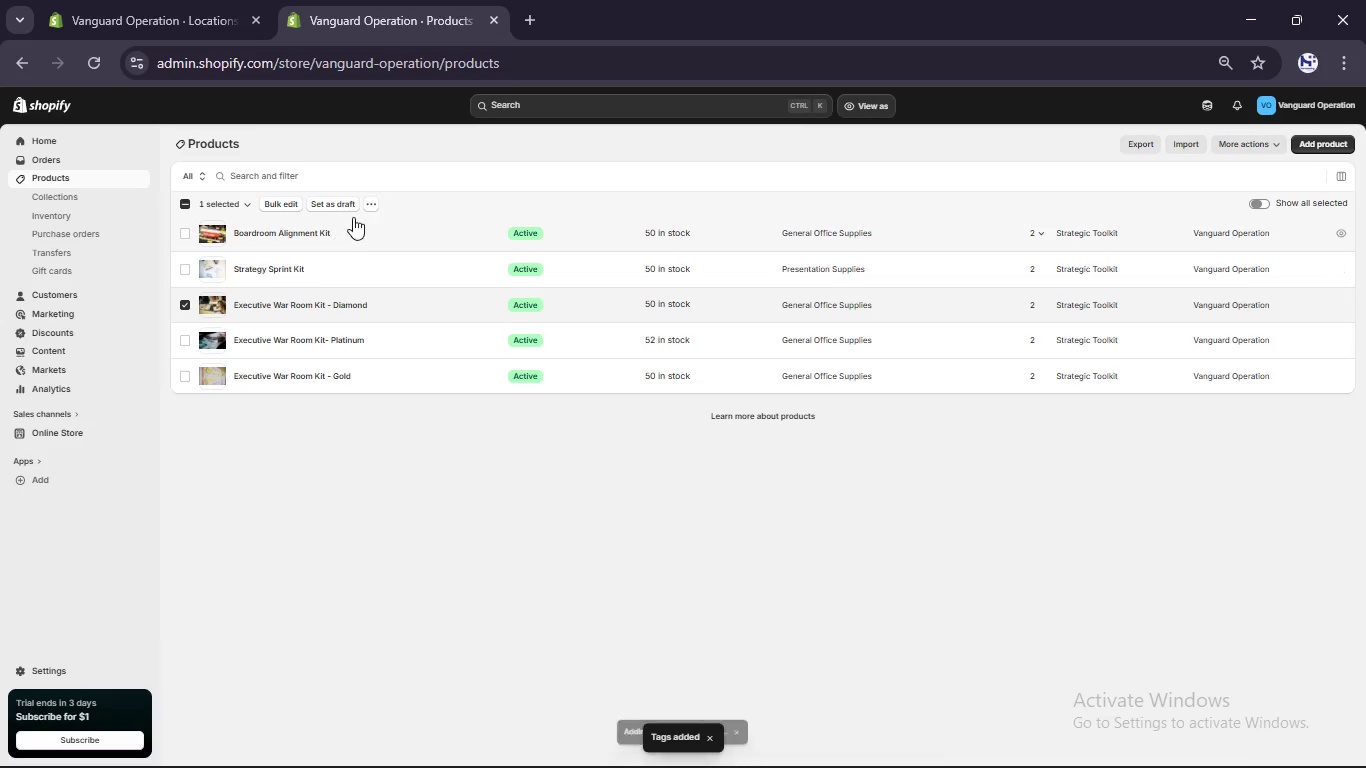 
left_click([366, 207])
 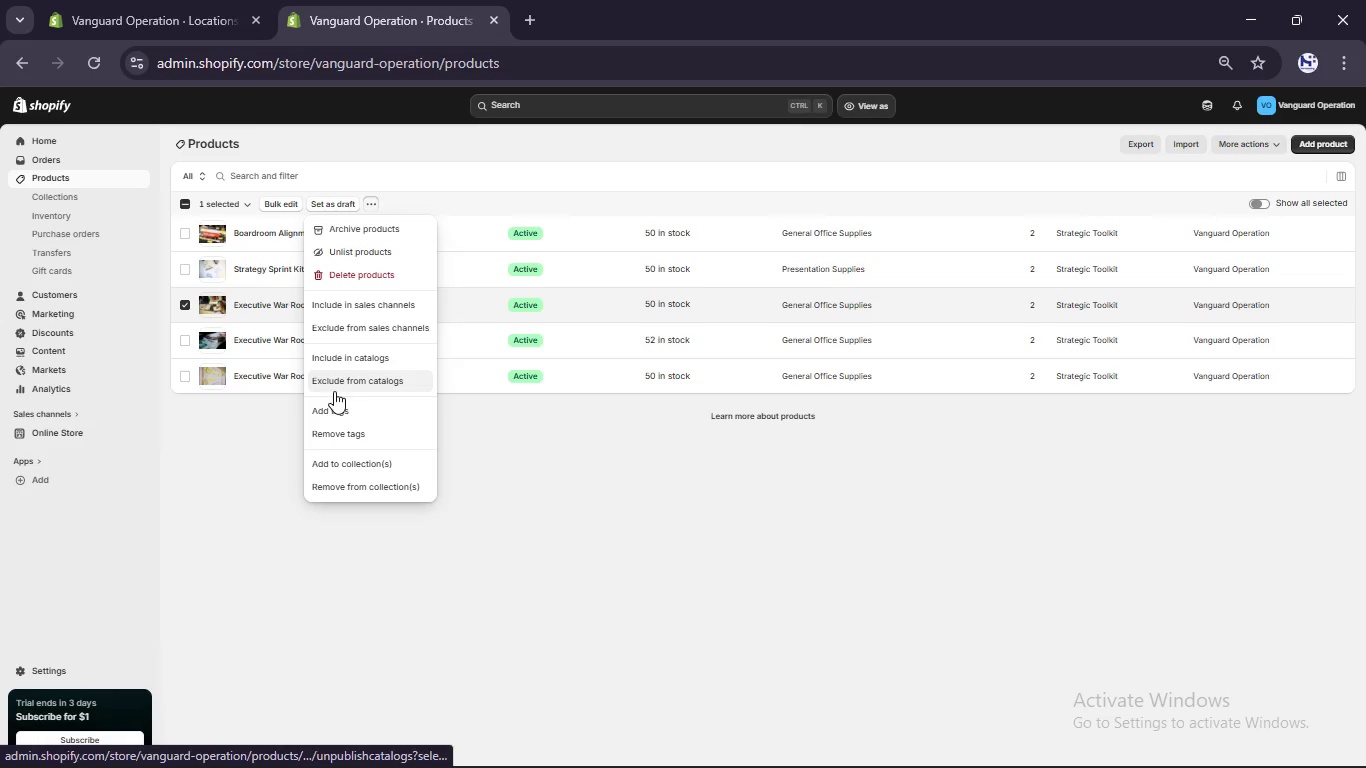 
left_click([335, 413])
 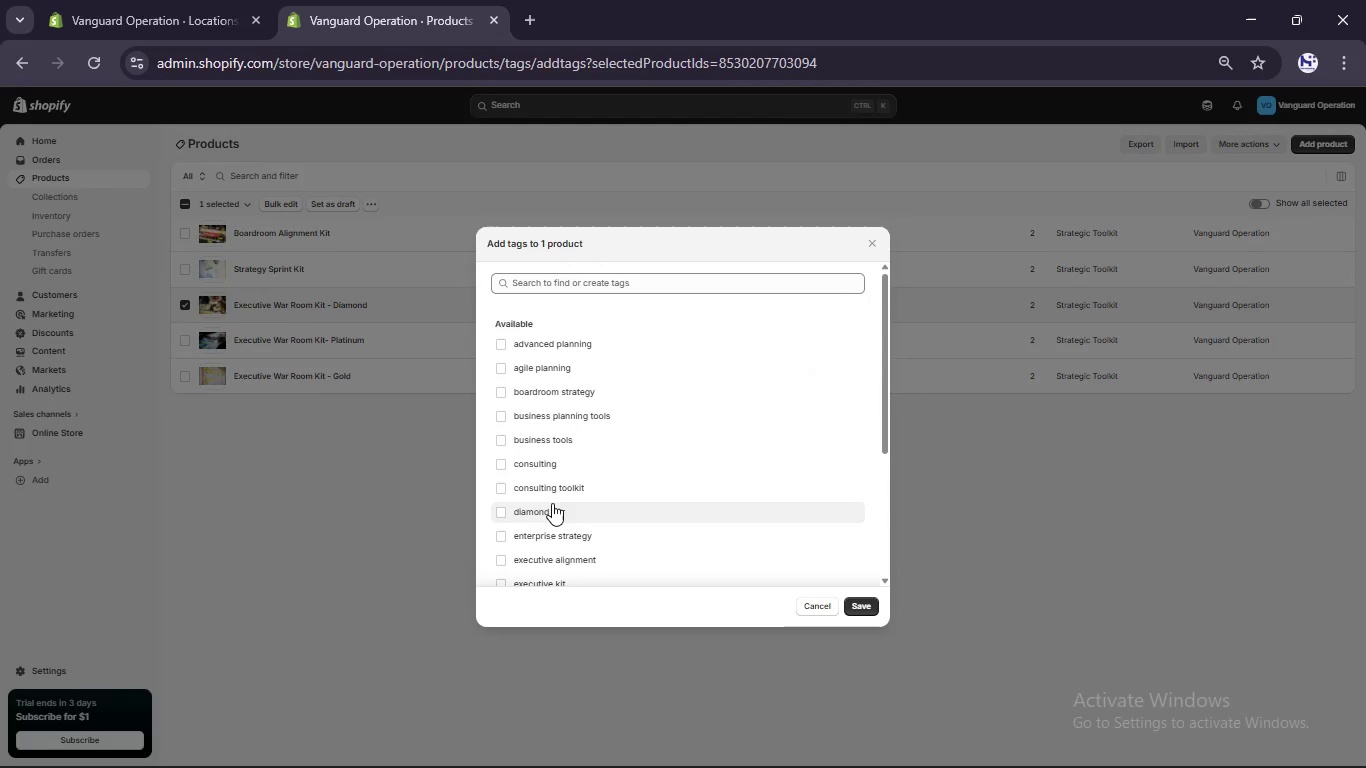 
scroll: coordinate [552, 503], scroll_direction: down, amount: 2.0
 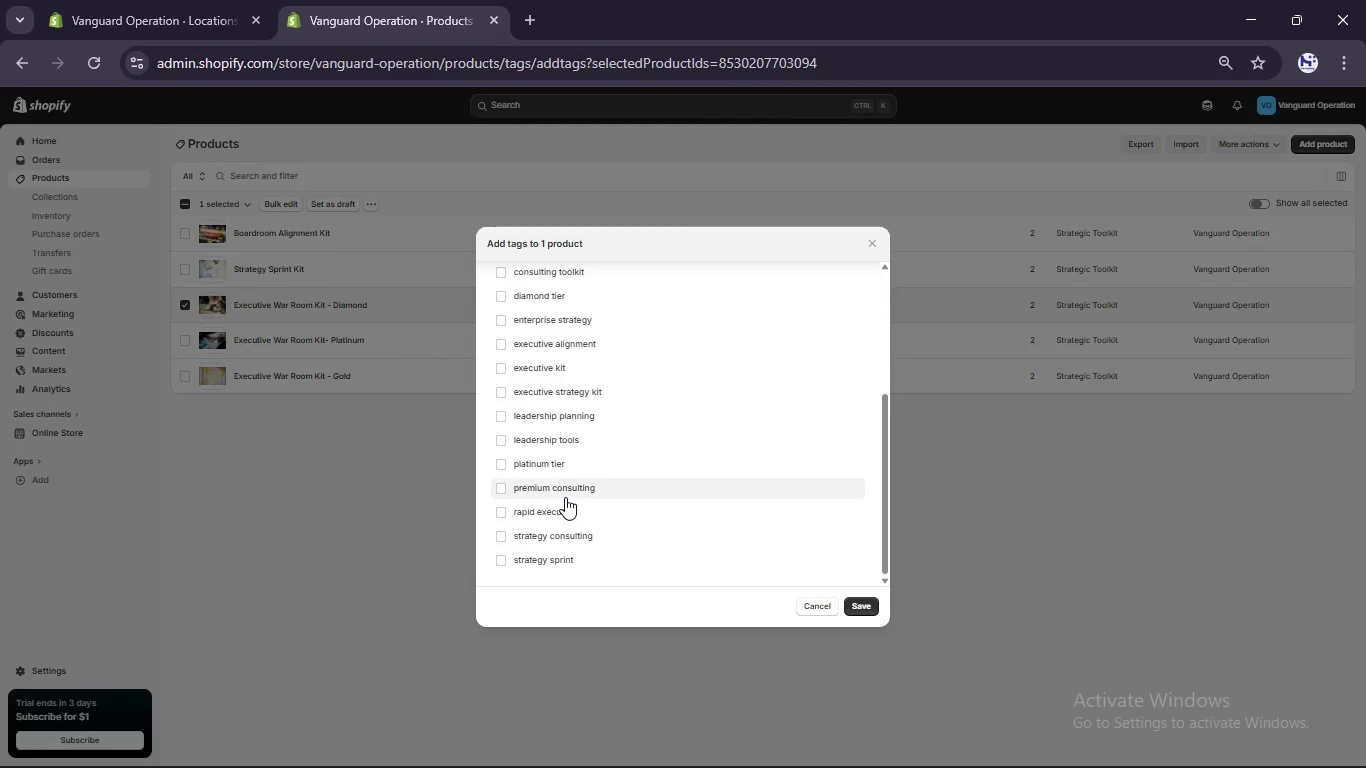 
scroll: coordinate [553, 507], scroll_direction: none, amount: 0.0
 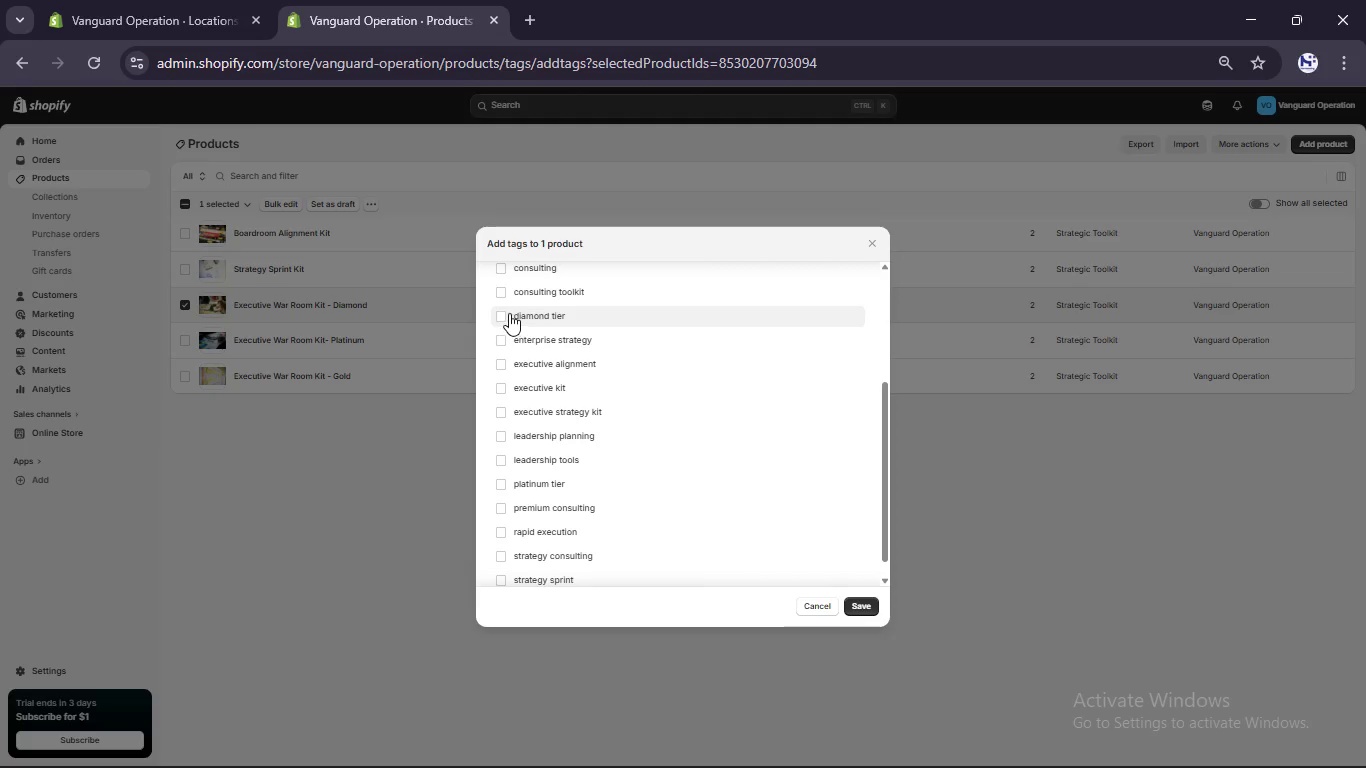 
left_click([506, 313])
 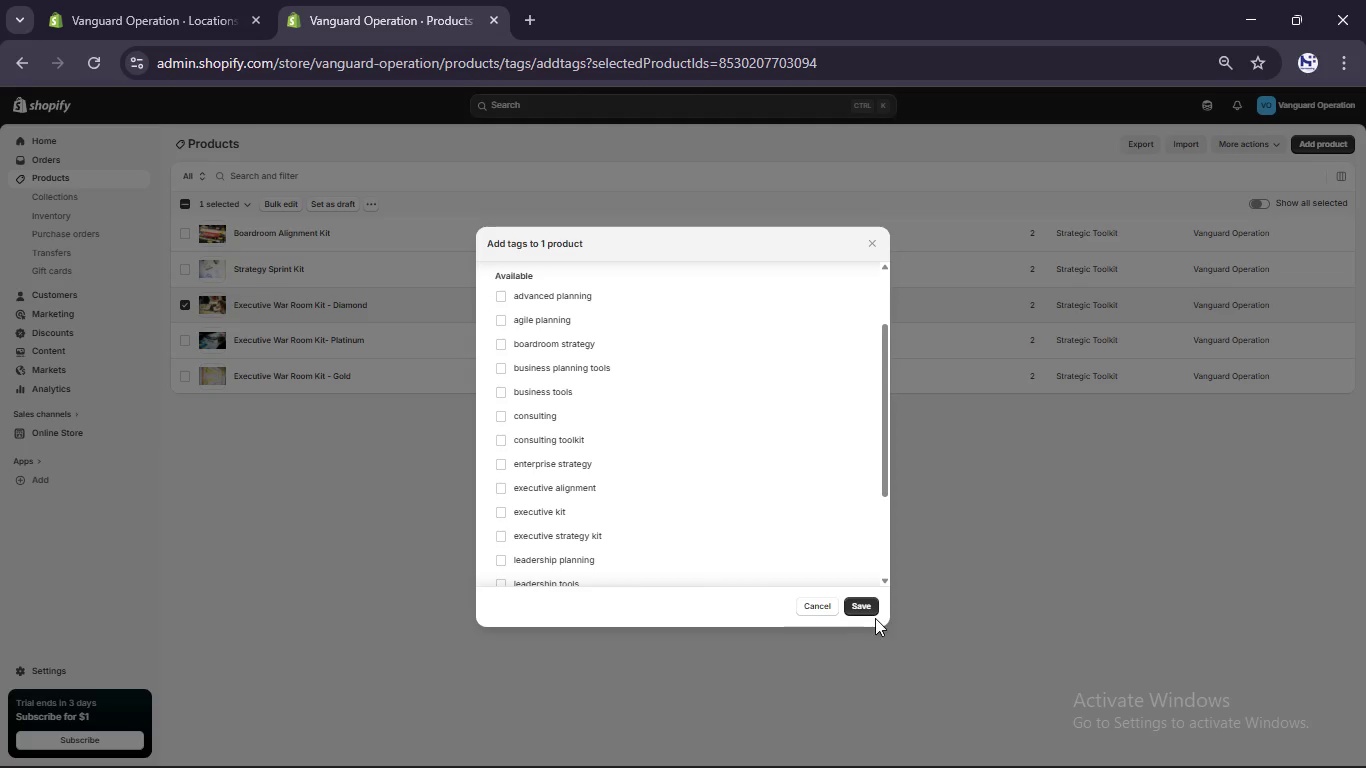 
scroll: coordinate [811, 553], scroll_direction: up, amount: 17.0
 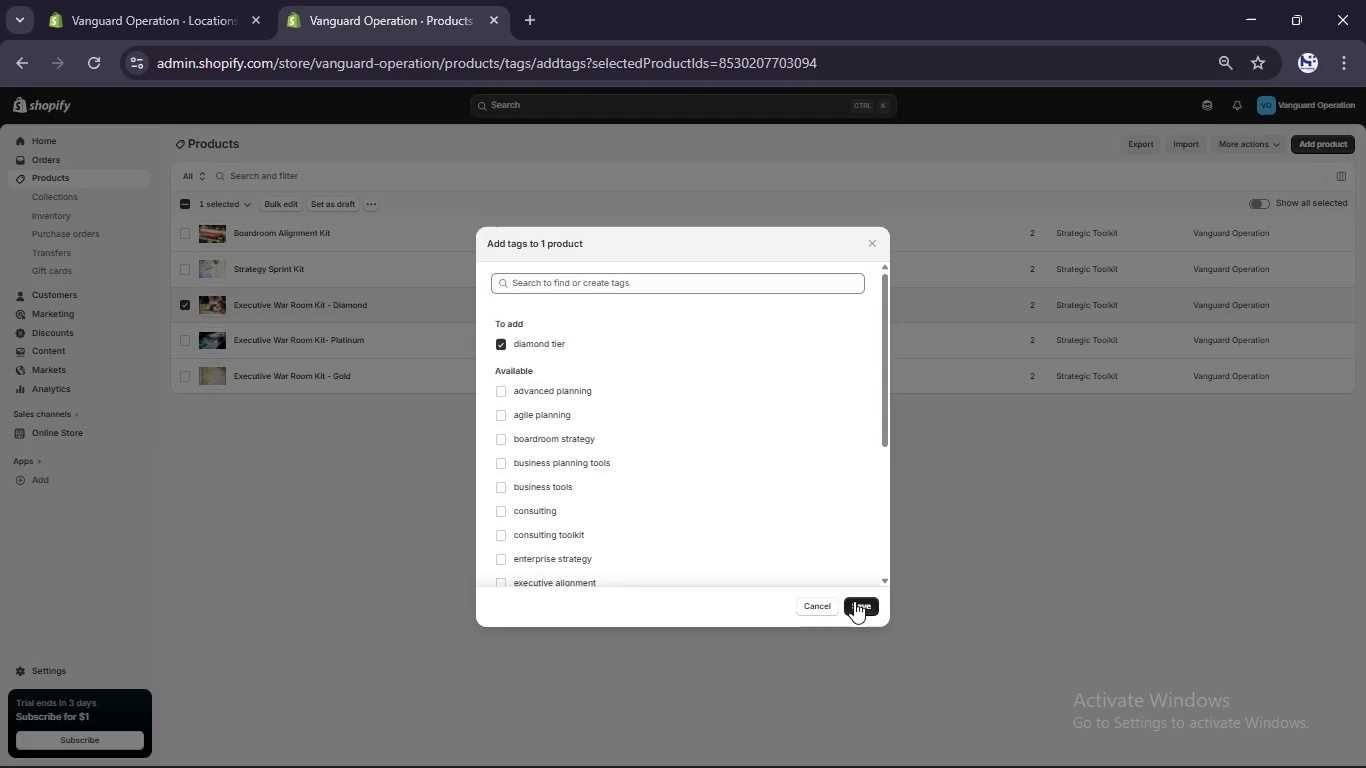 
left_click([857, 603])
 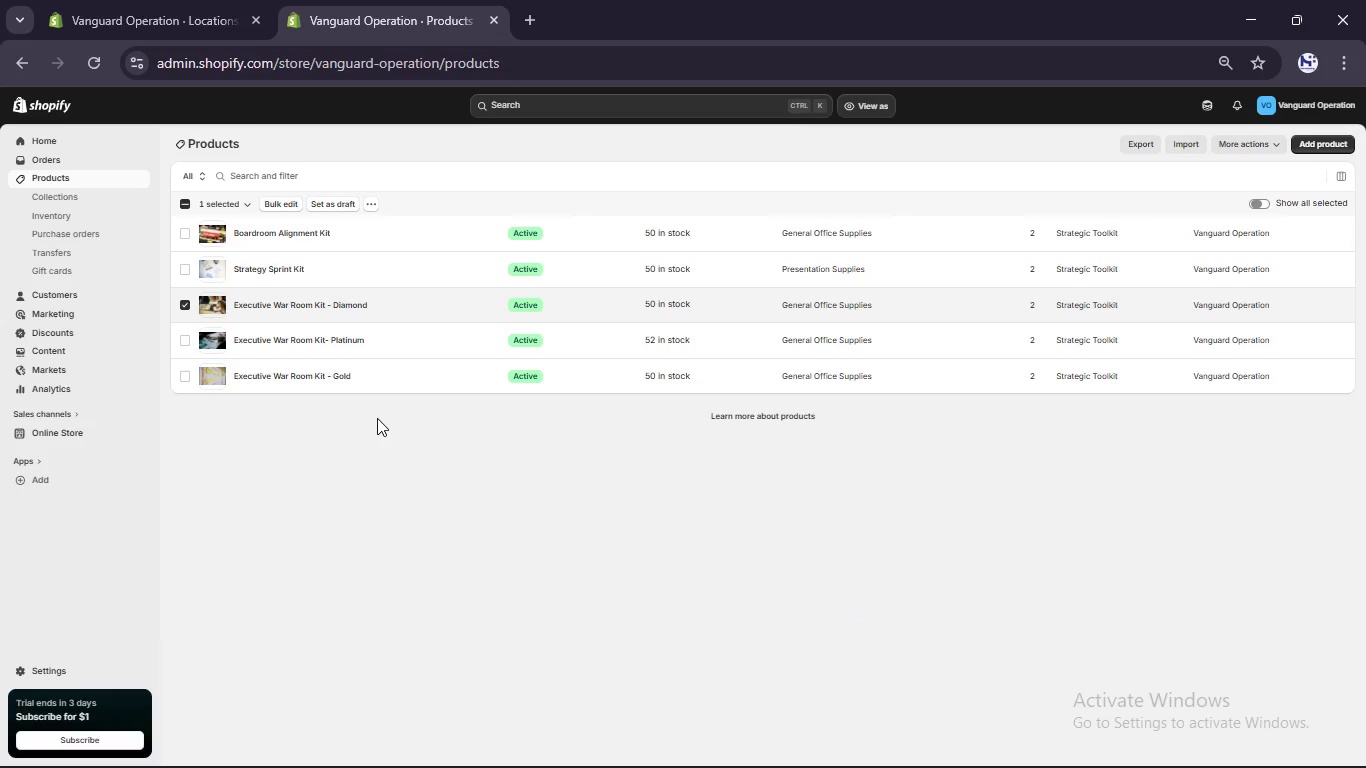 
wait(19.66)
 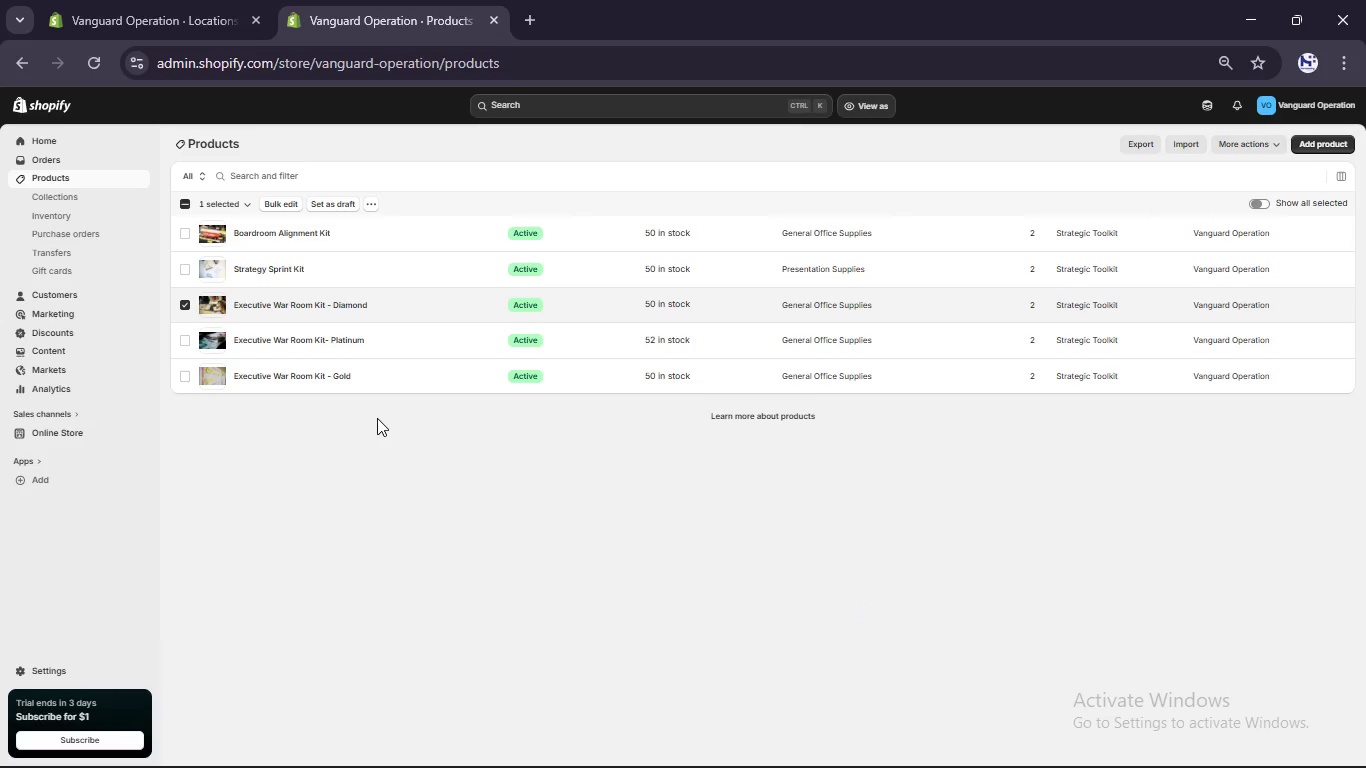 
left_click([51, 669])
 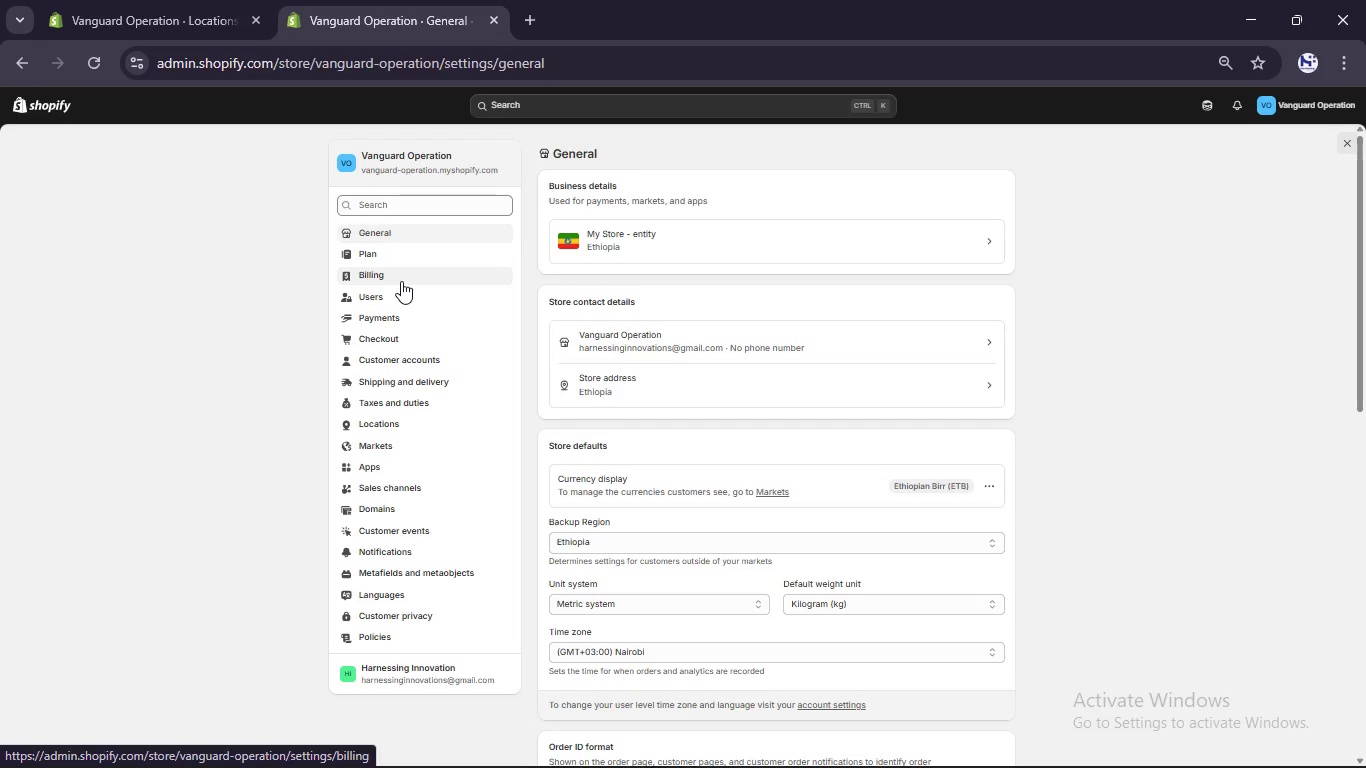 
wait(14.81)
 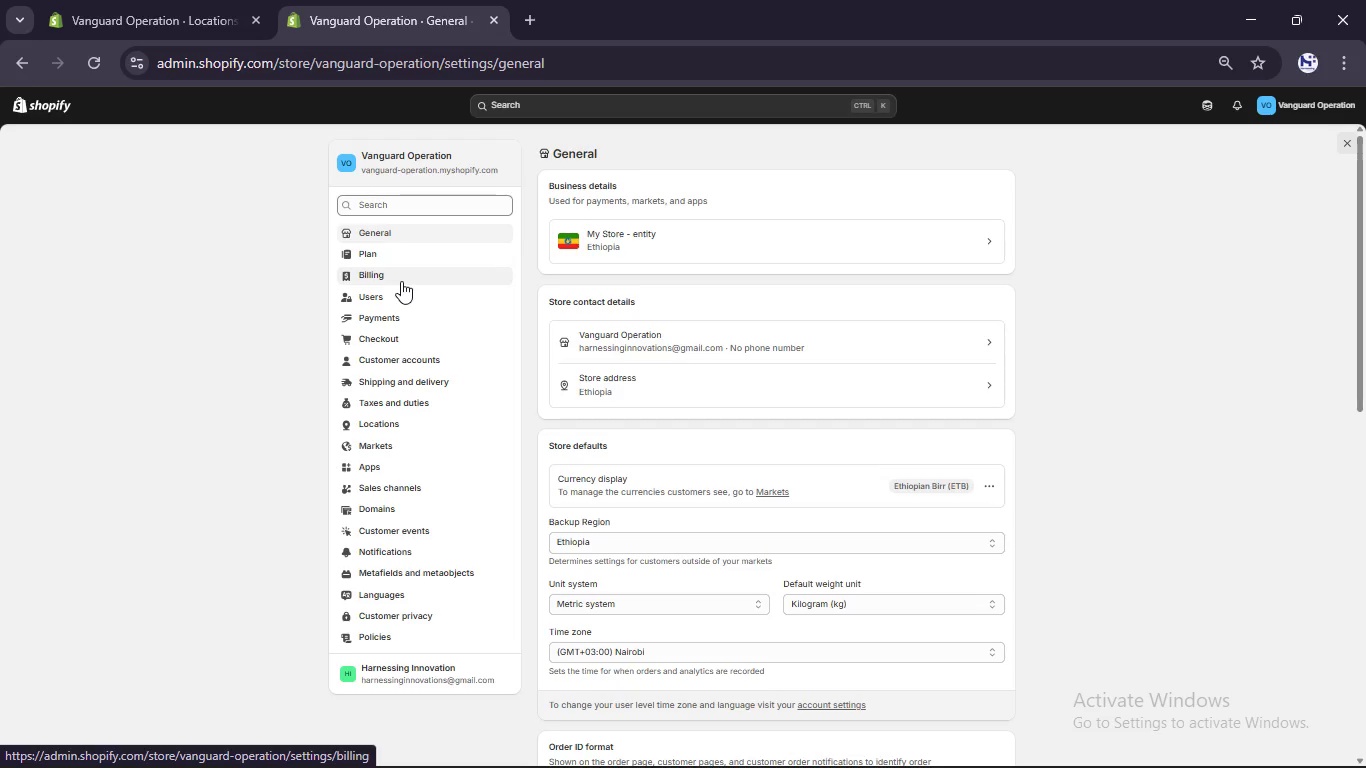 
left_click([383, 387])
 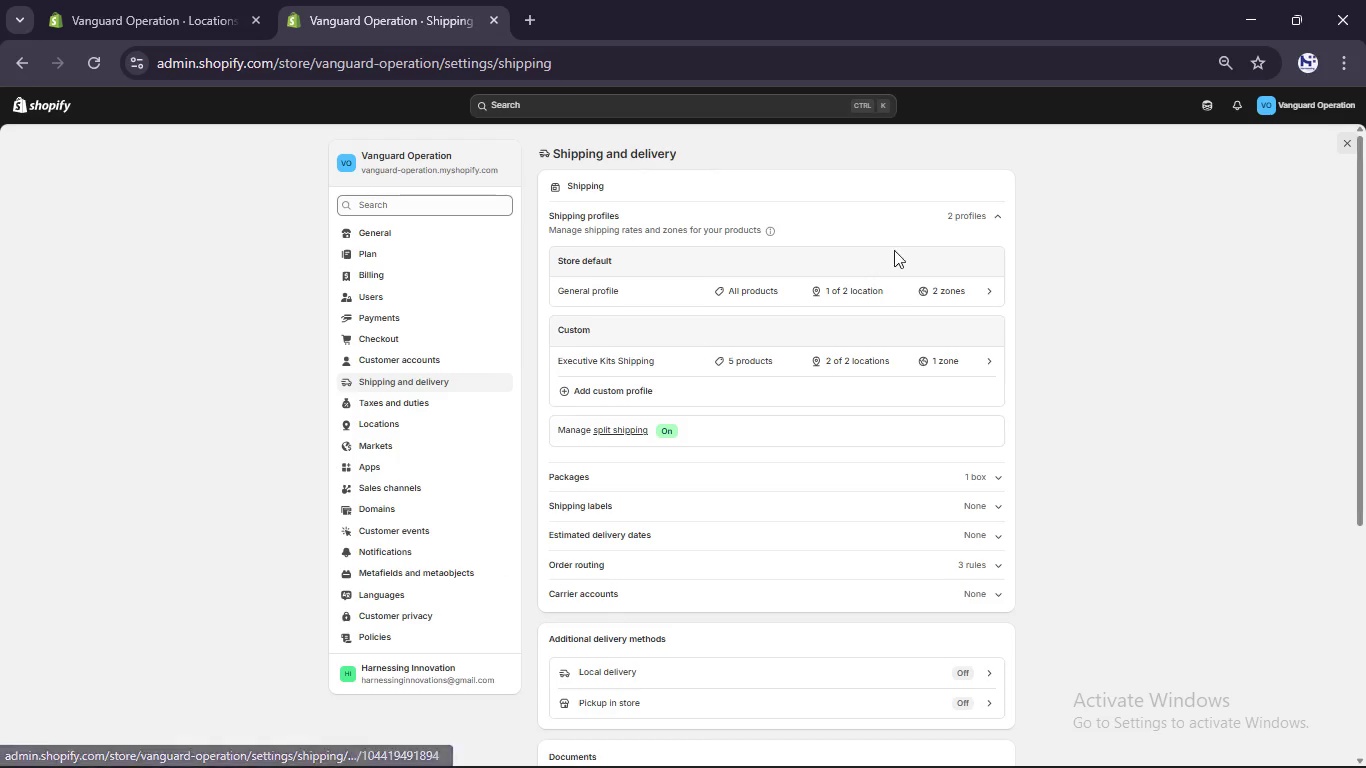 
wait(7.75)
 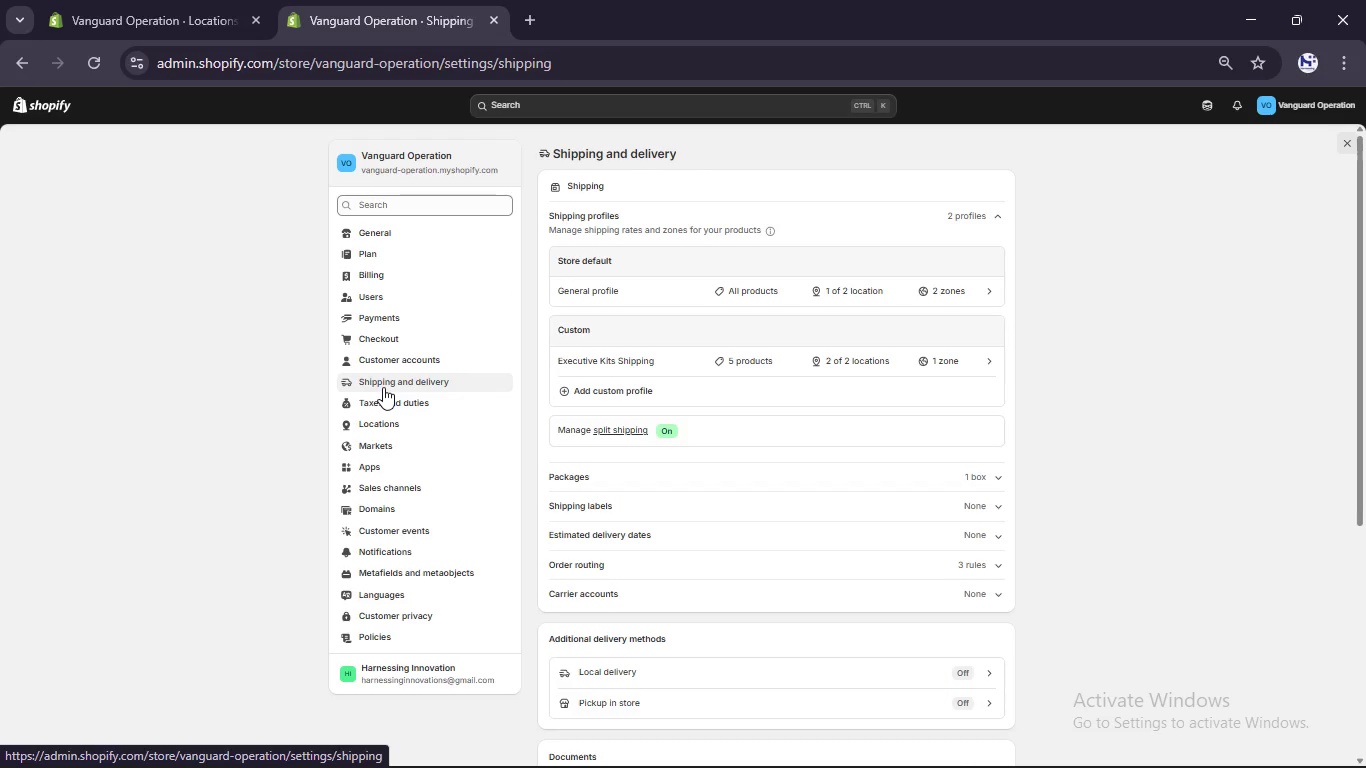 
left_click([998, 484])
 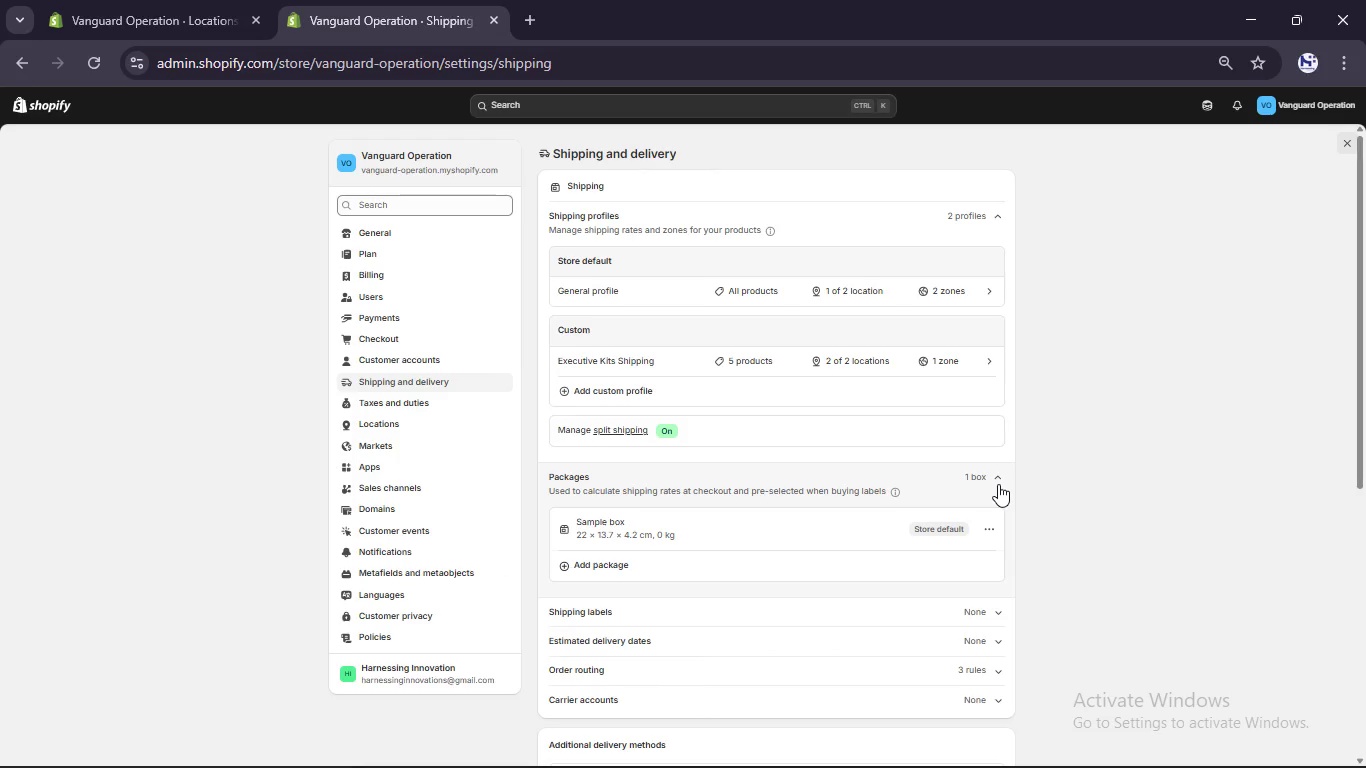 
scroll: coordinate [998, 484], scroll_direction: down, amount: 1.0
 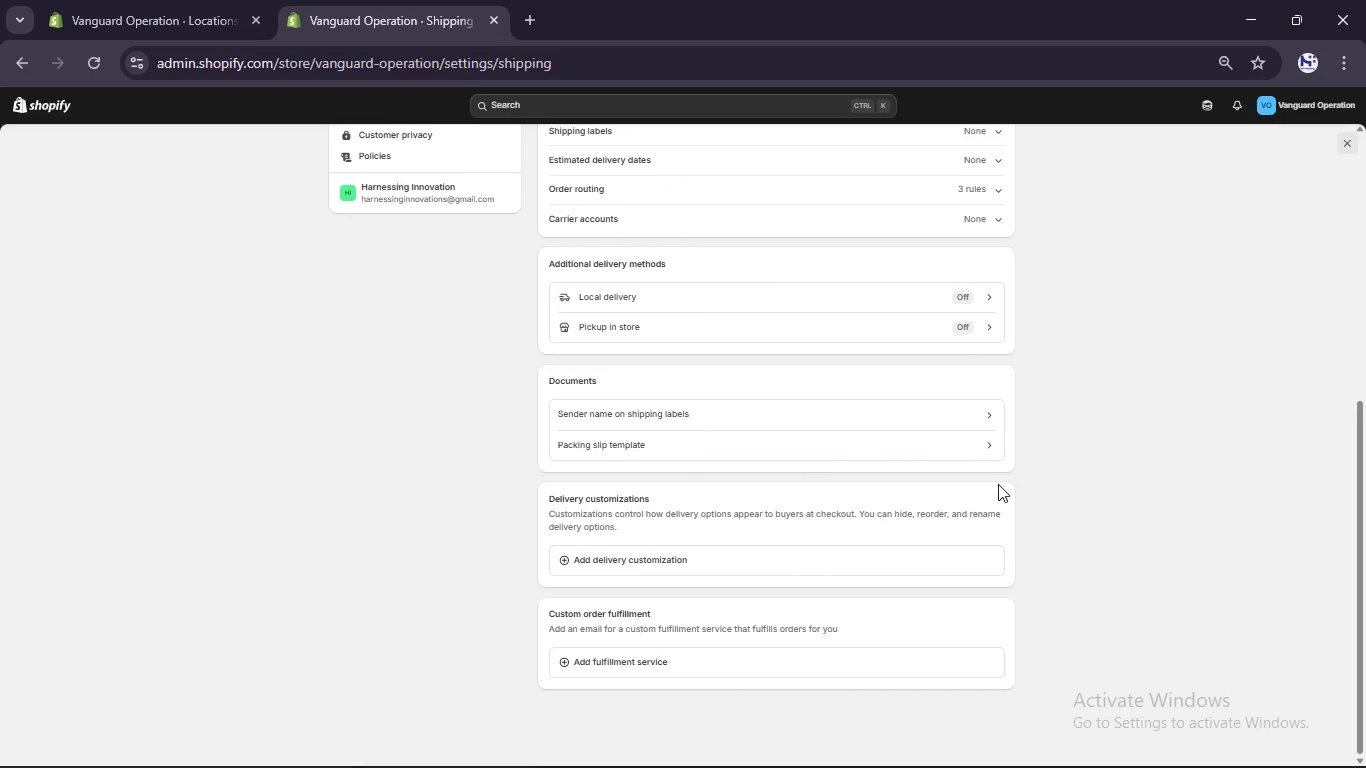 
scroll: coordinate [998, 484], scroll_direction: up, amount: 1.0
 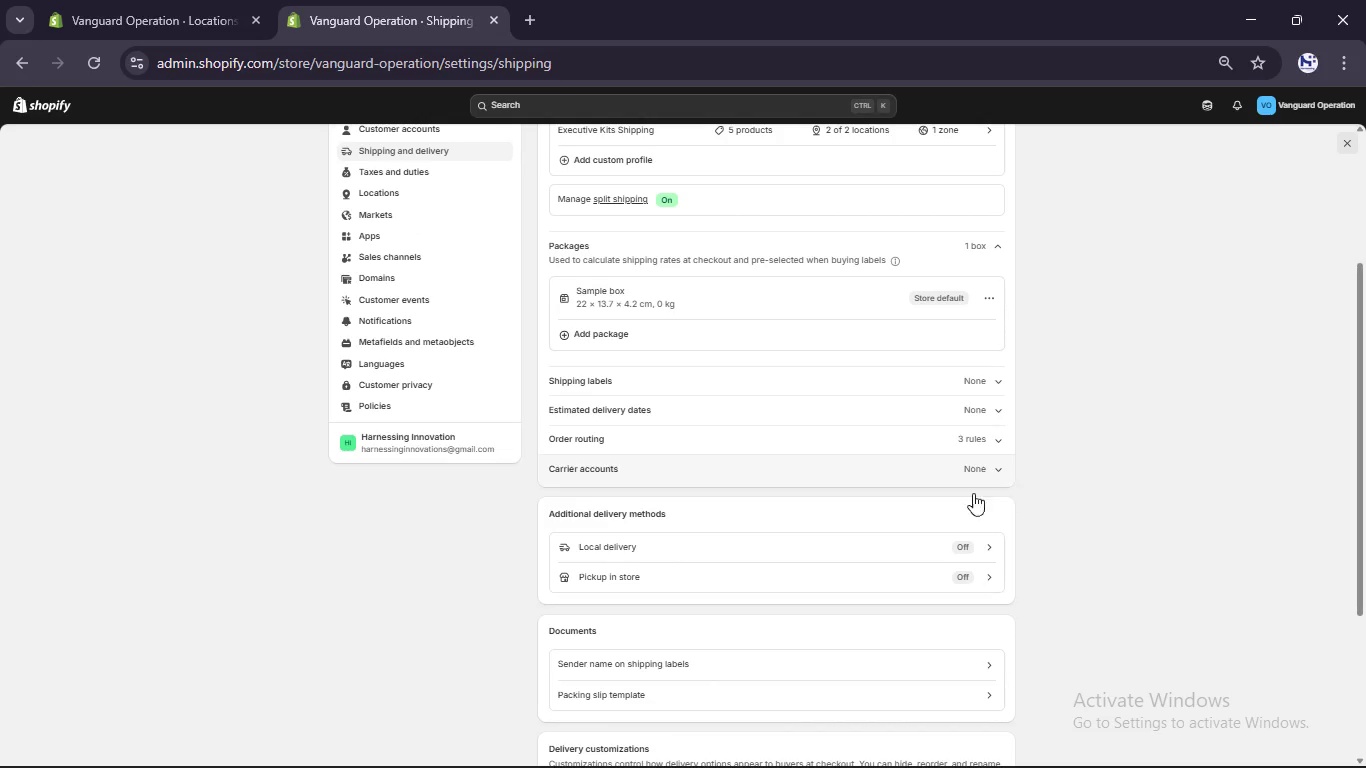 
scroll: coordinate [805, 585], scroll_direction: none, amount: 0.0
 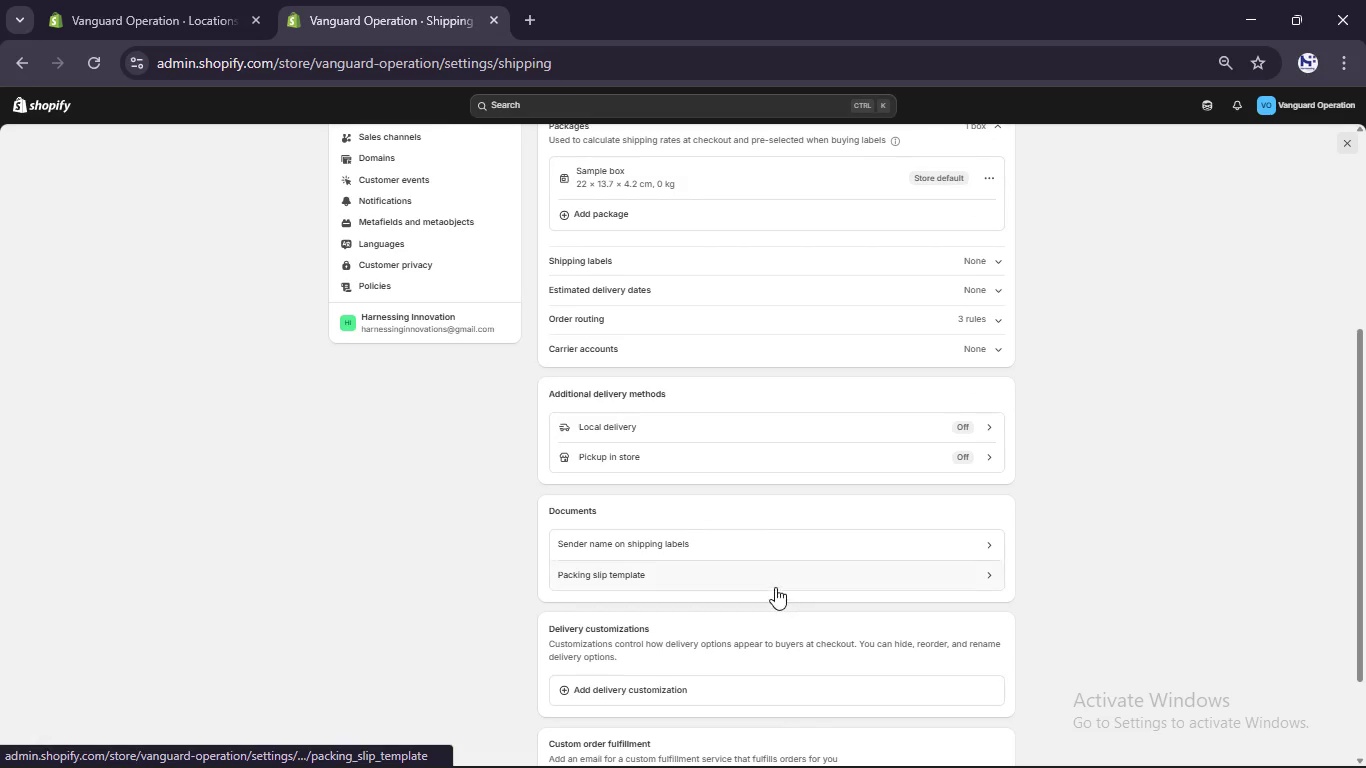 
left_click([775, 587])
 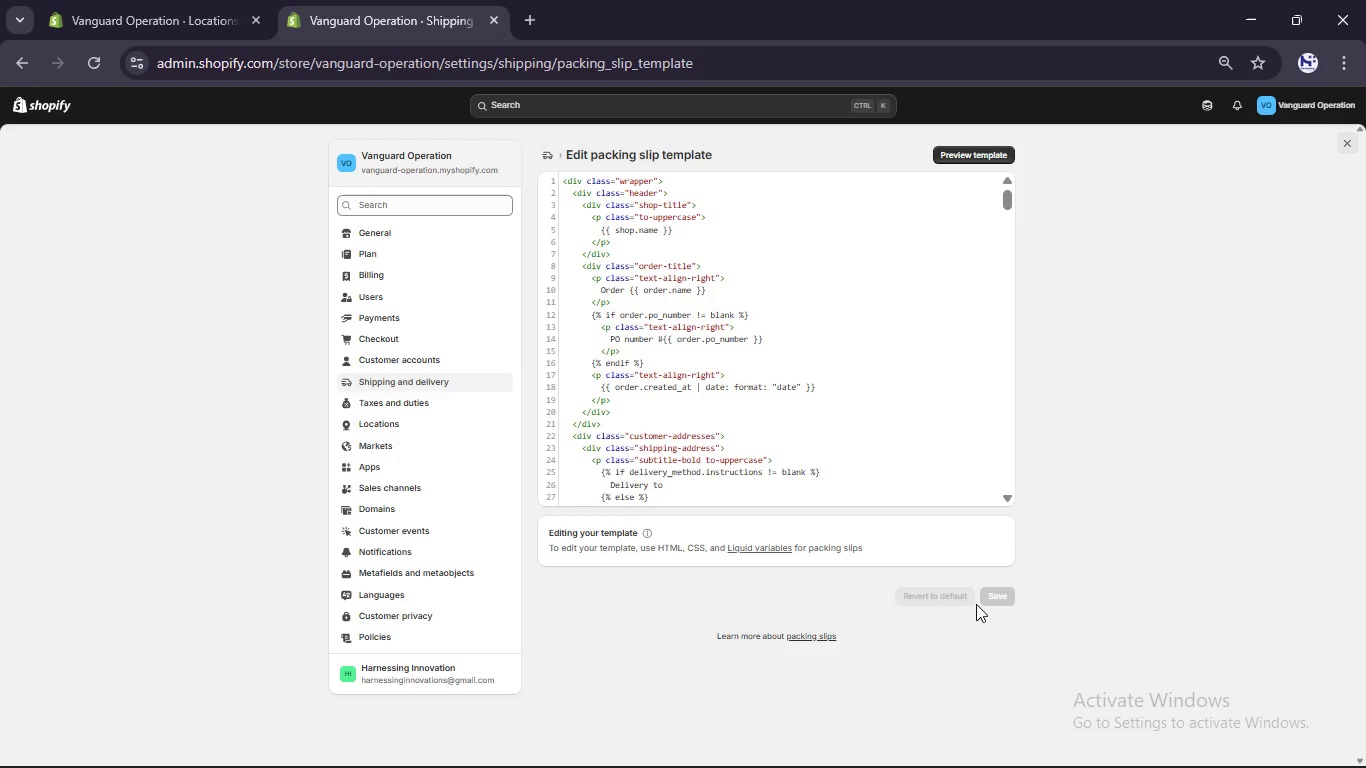 
wait(18.83)
 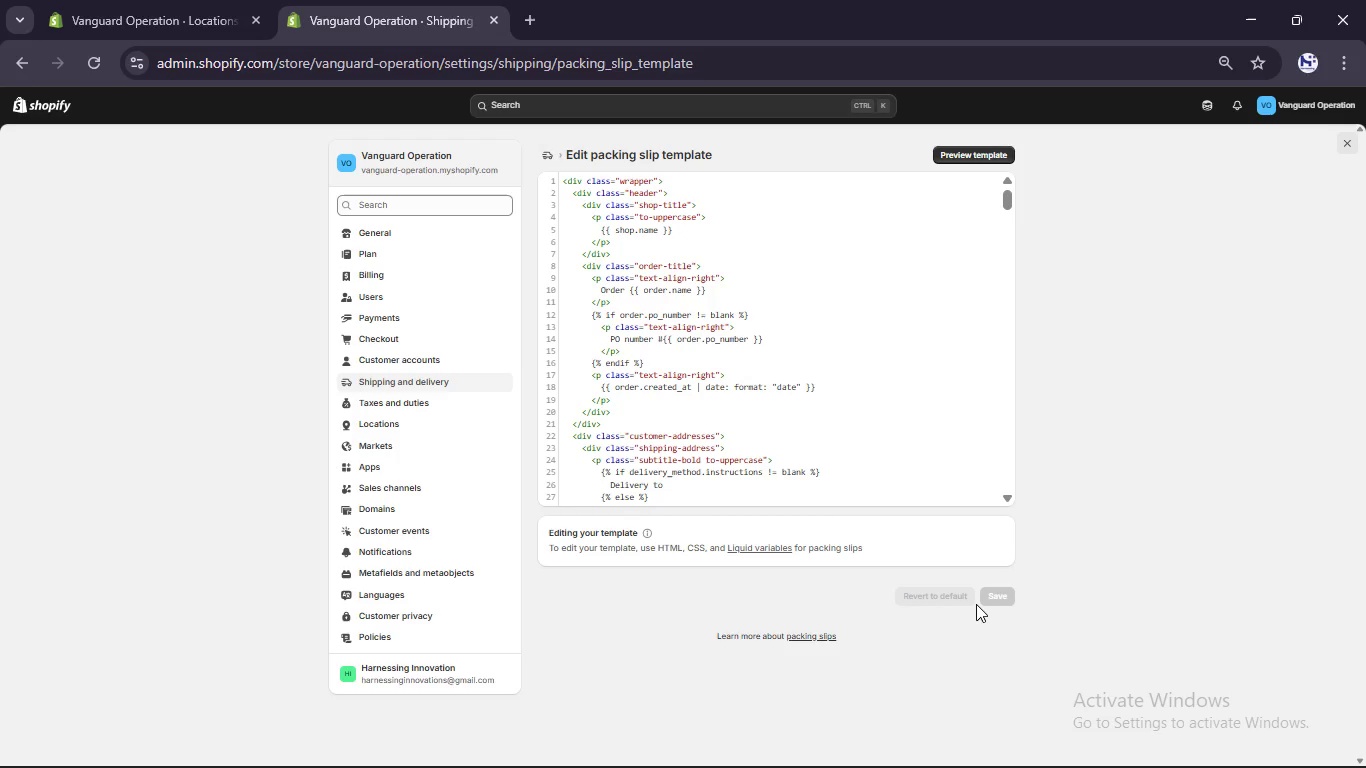 
left_click([947, 152])
 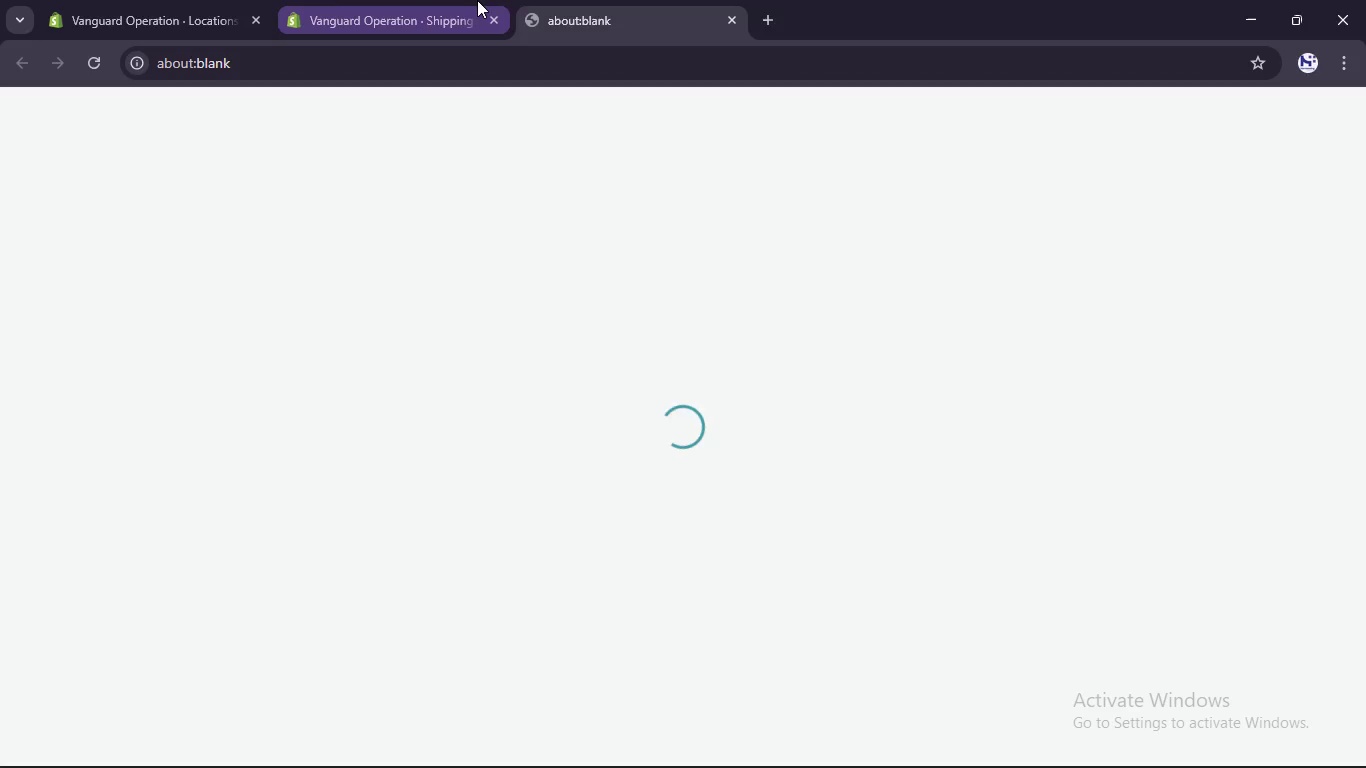 
left_click([456, 0])
 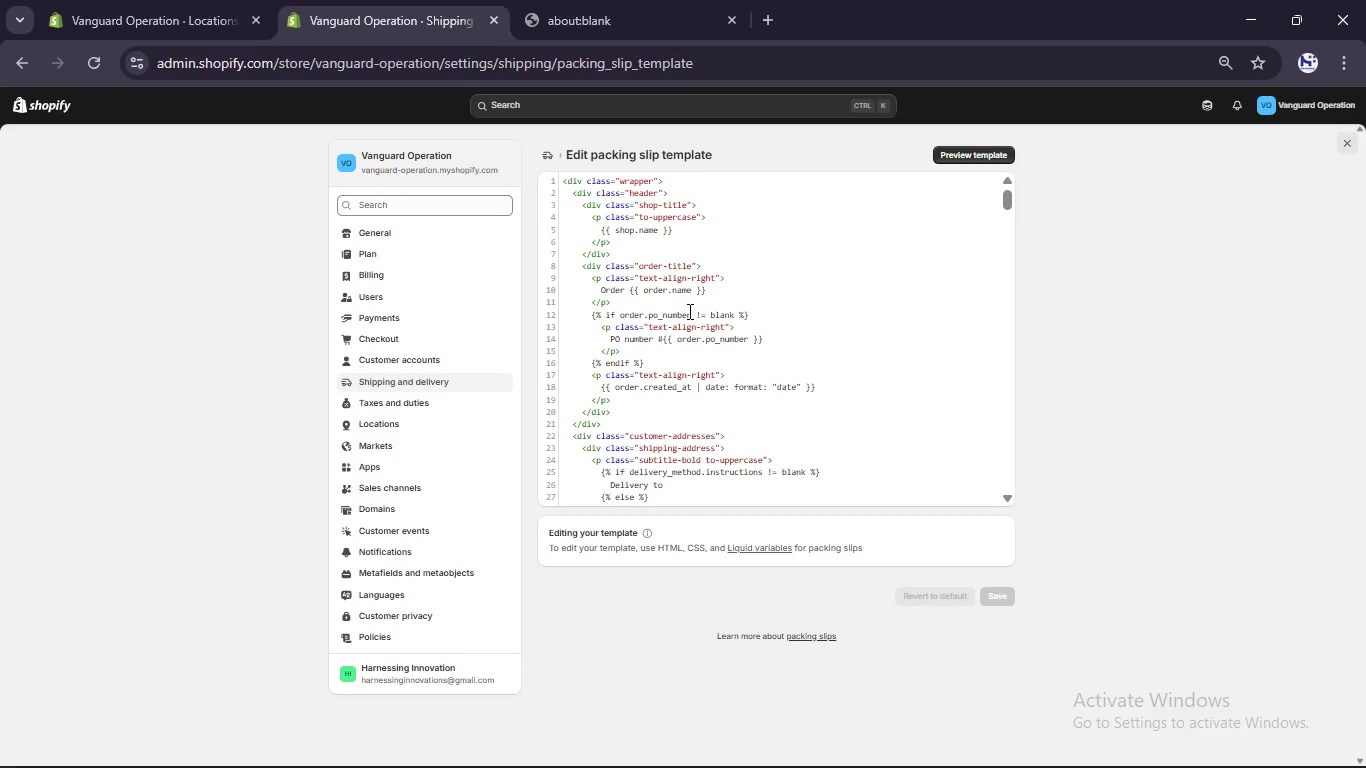 
scroll: coordinate [688, 311], scroll_direction: down, amount: 6.0
 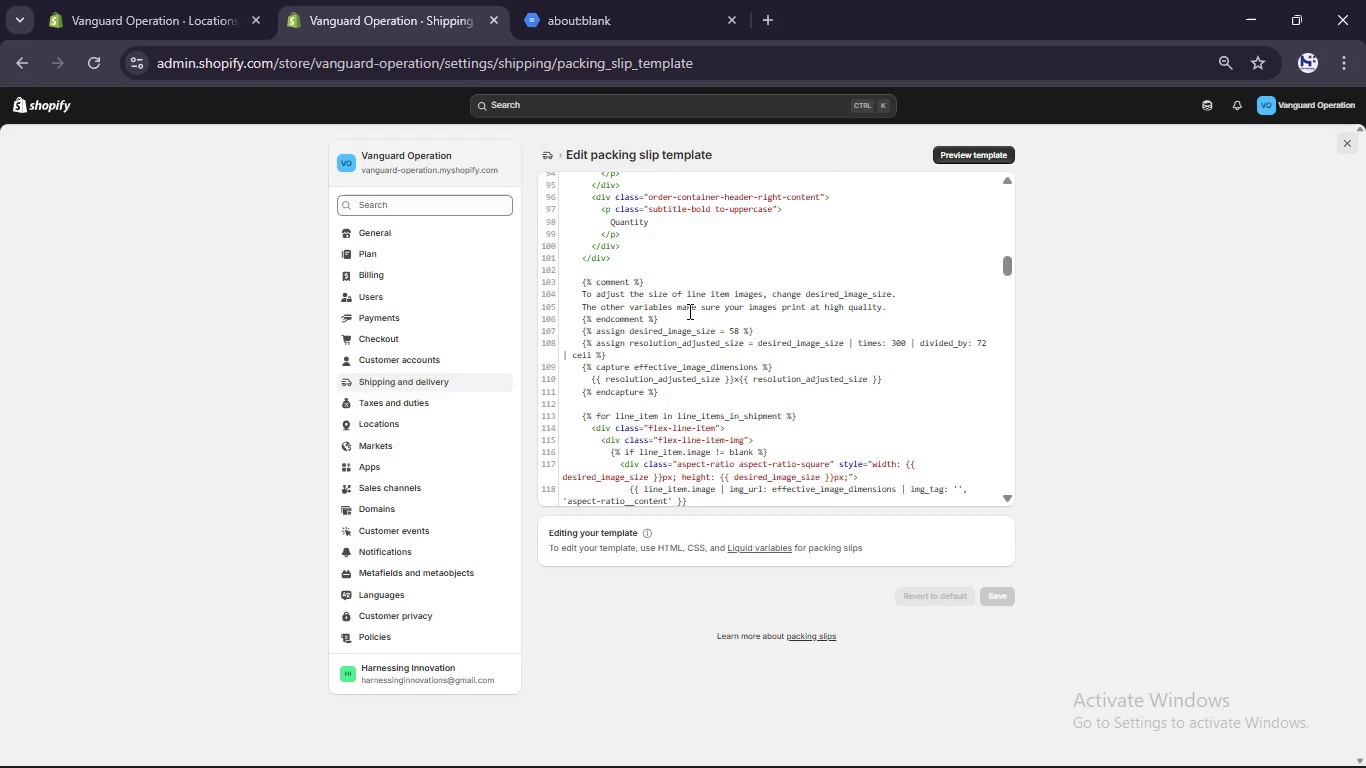 
wait(10.14)
 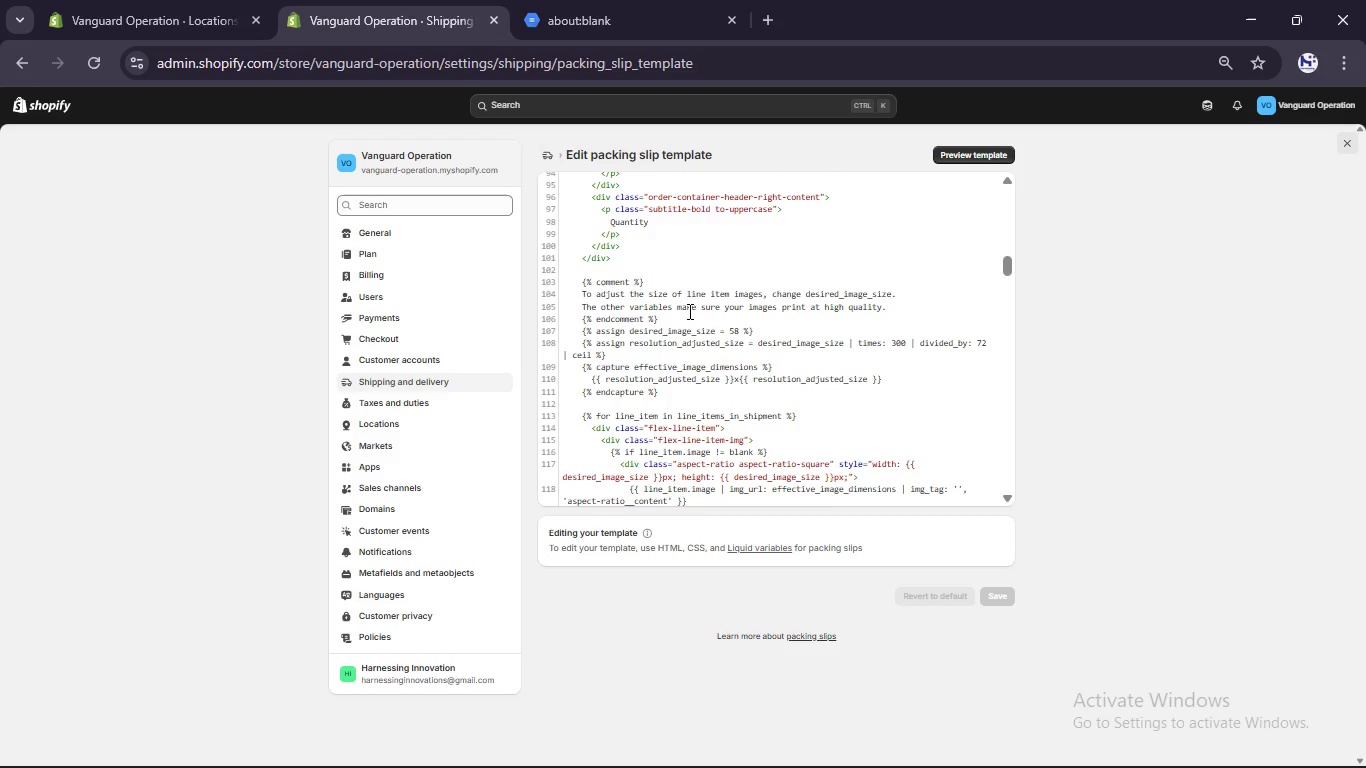 
scroll: coordinate [688, 311], scroll_direction: down, amount: 1.0
 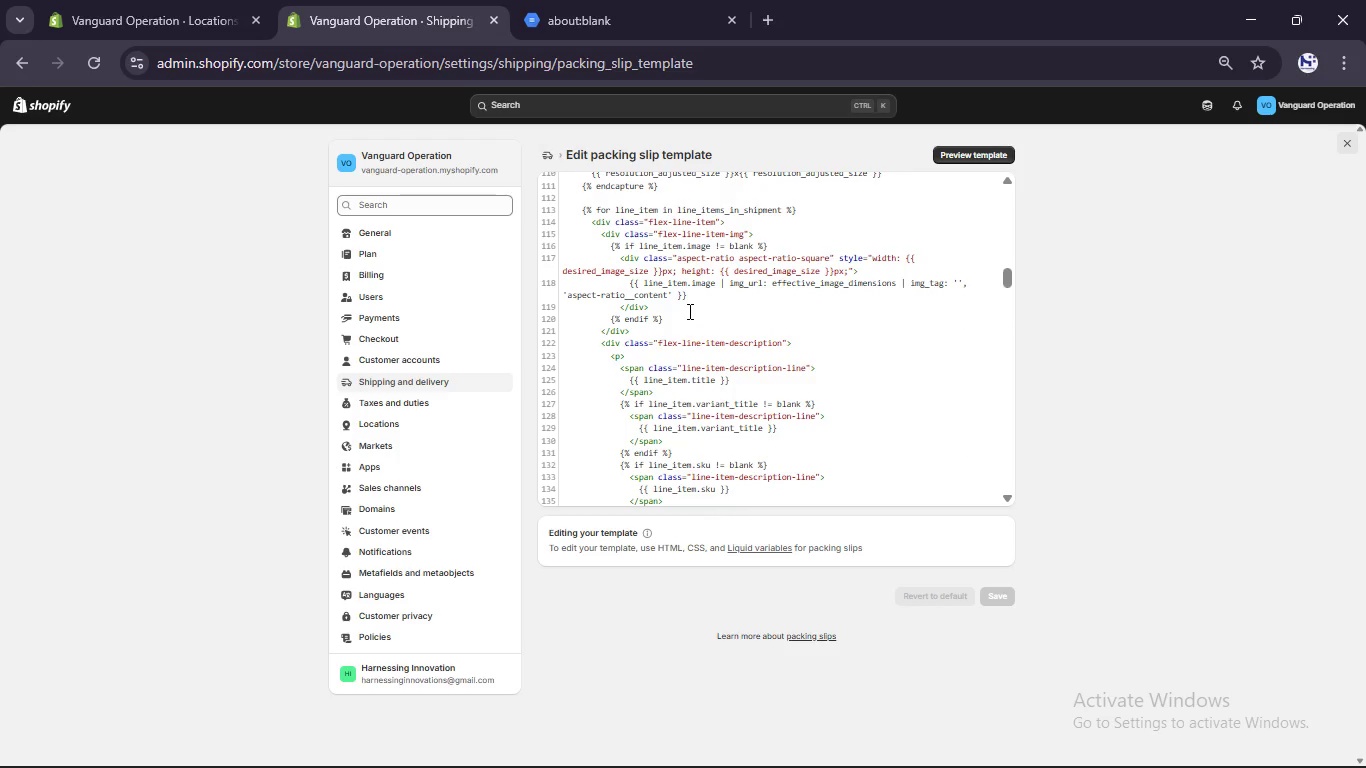 
scroll: coordinate [688, 311], scroll_direction: none, amount: 0.0
 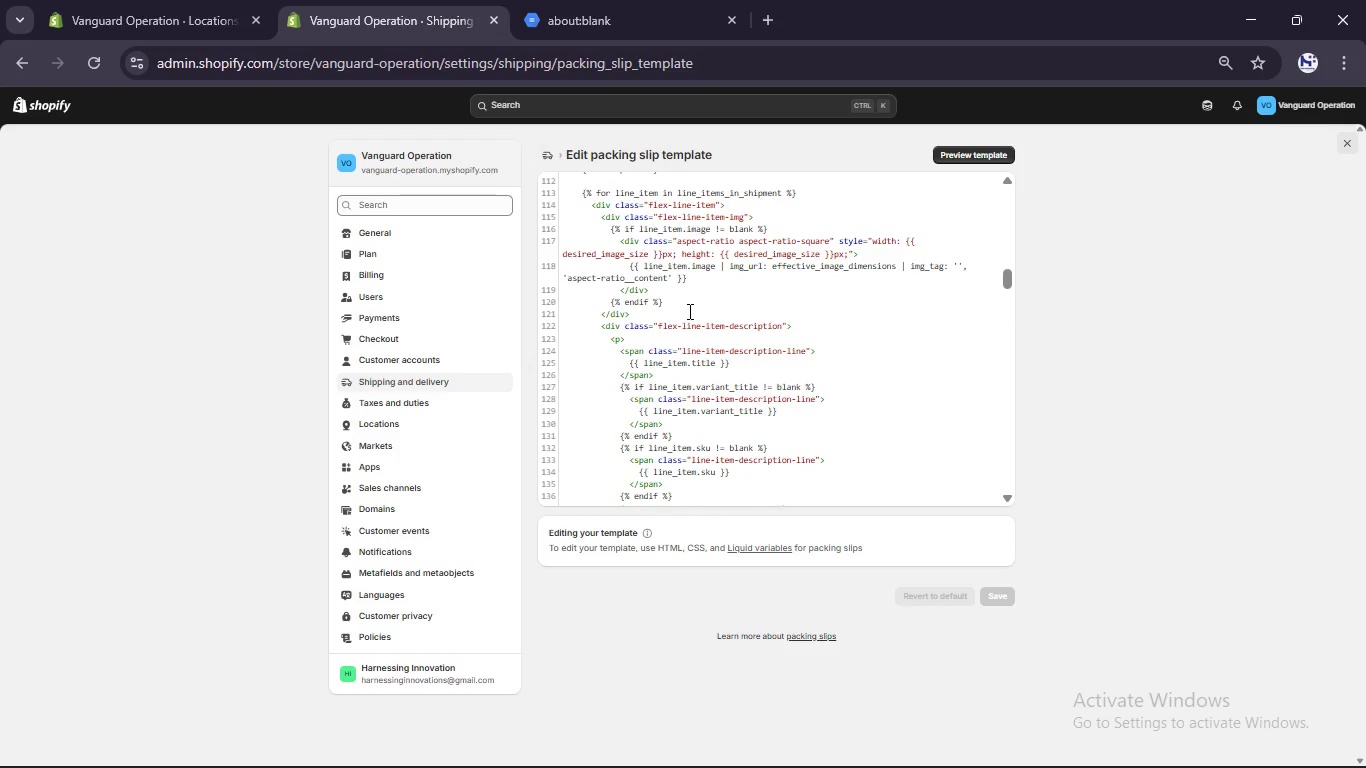 
scroll: coordinate [688, 311], scroll_direction: down, amount: 3.0
 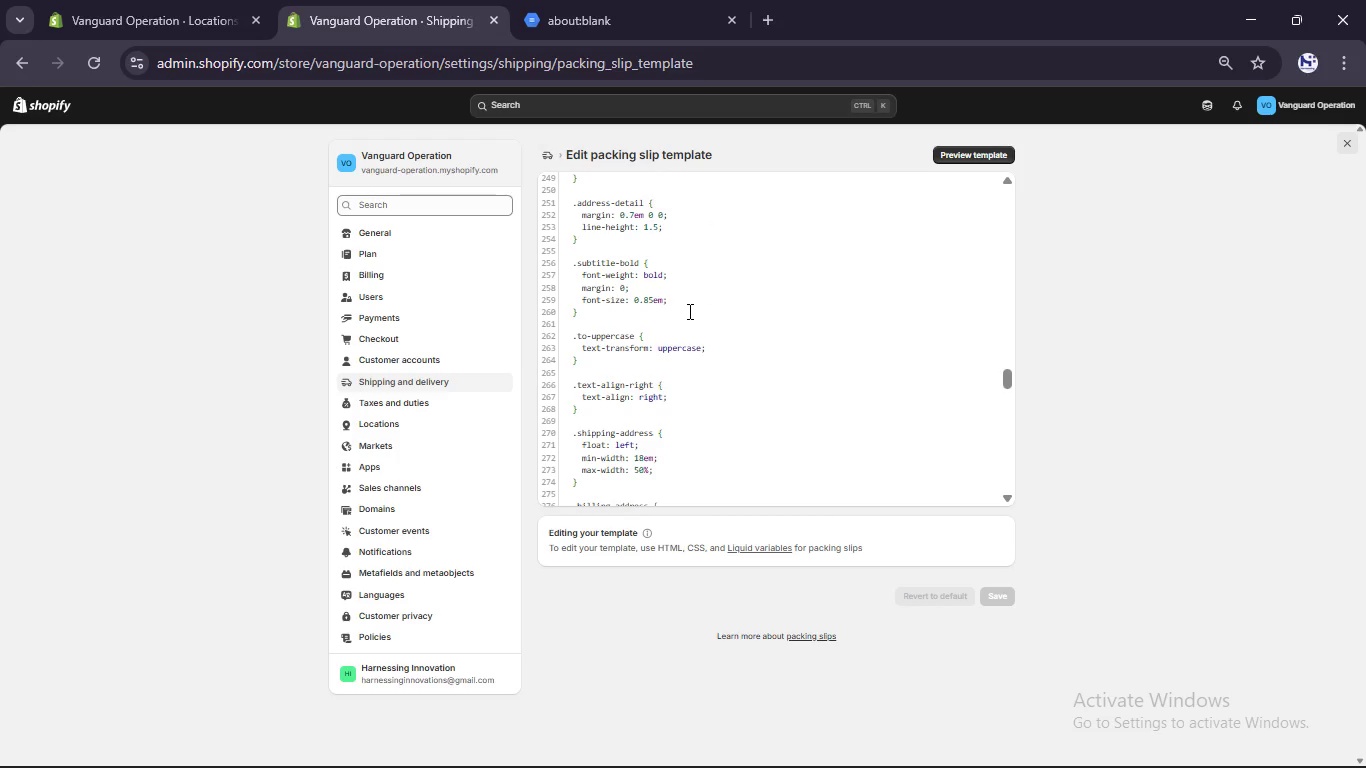 
scroll: coordinate [688, 311], scroll_direction: up, amount: 73.0
 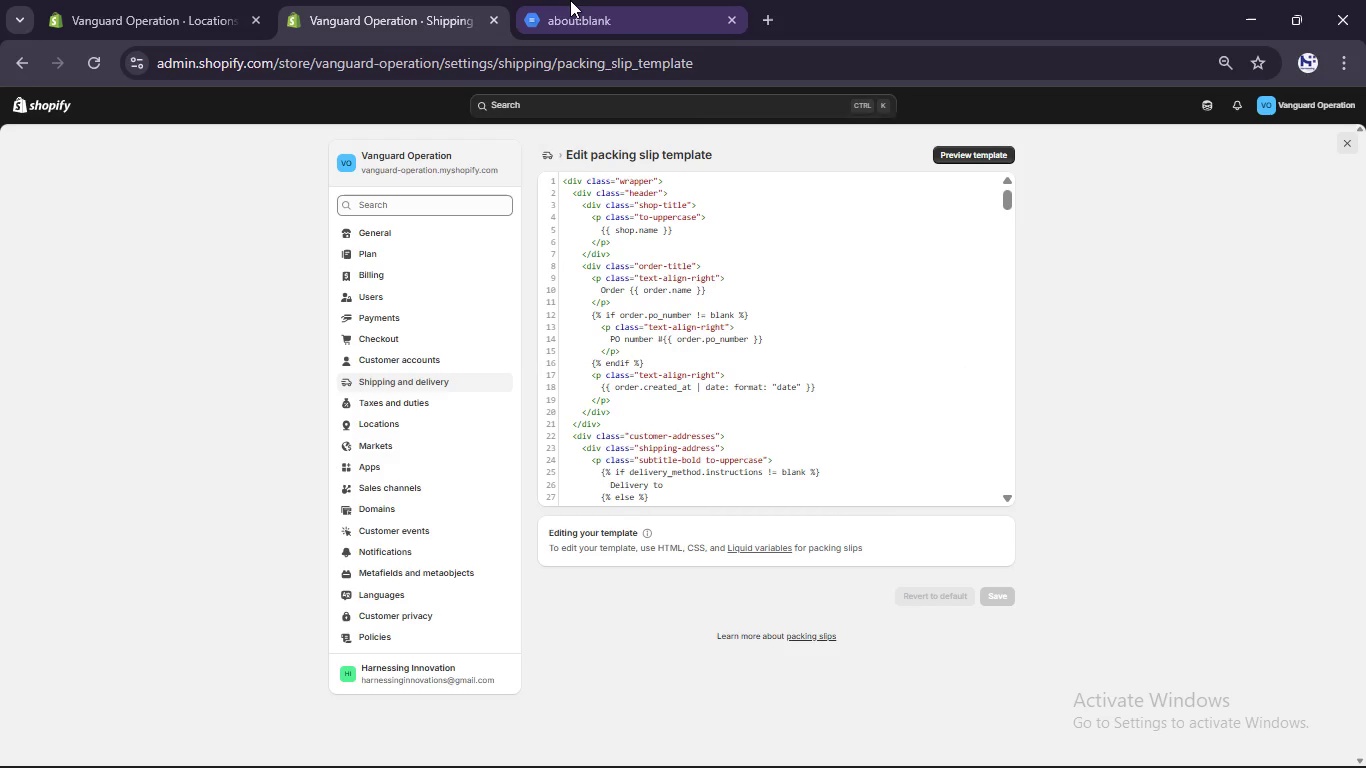 
left_click([570, 0])
 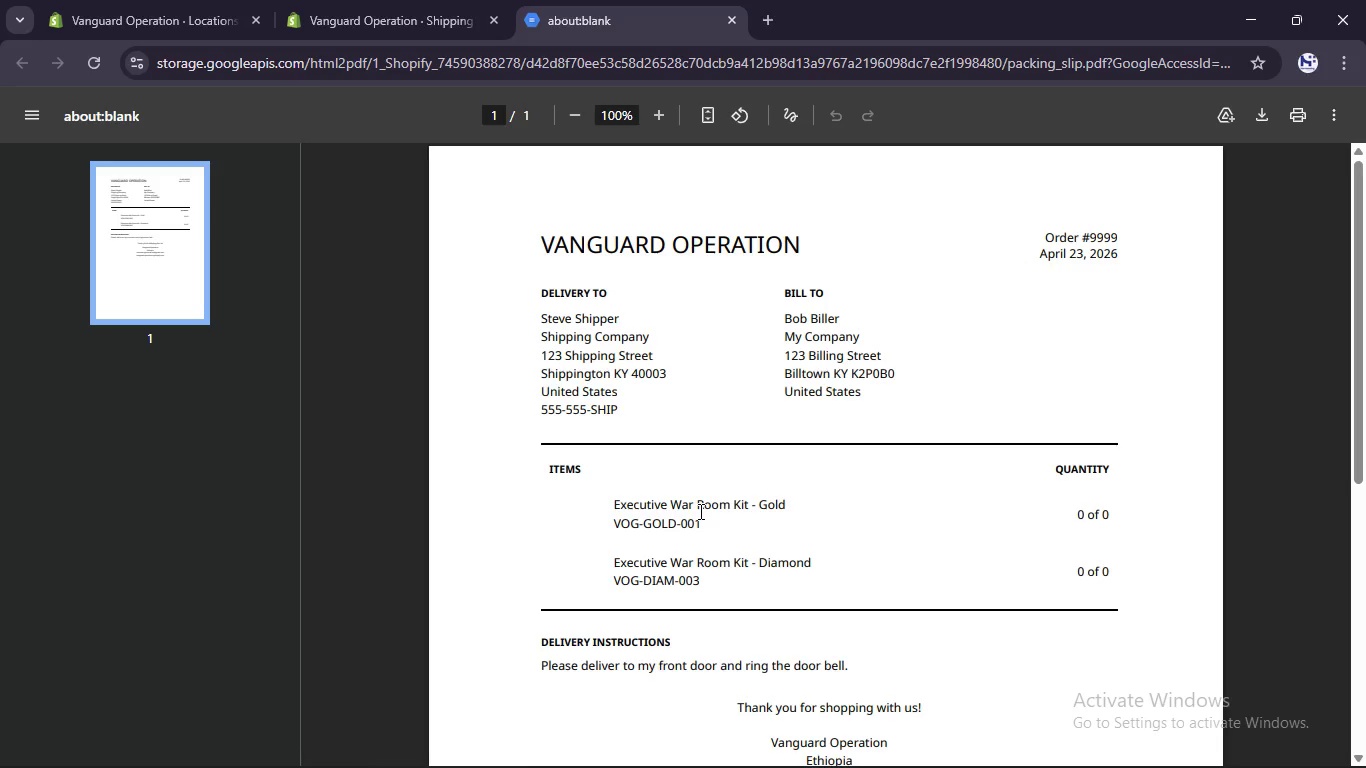 
scroll: coordinate [699, 511], scroll_direction: down, amount: 1.0
 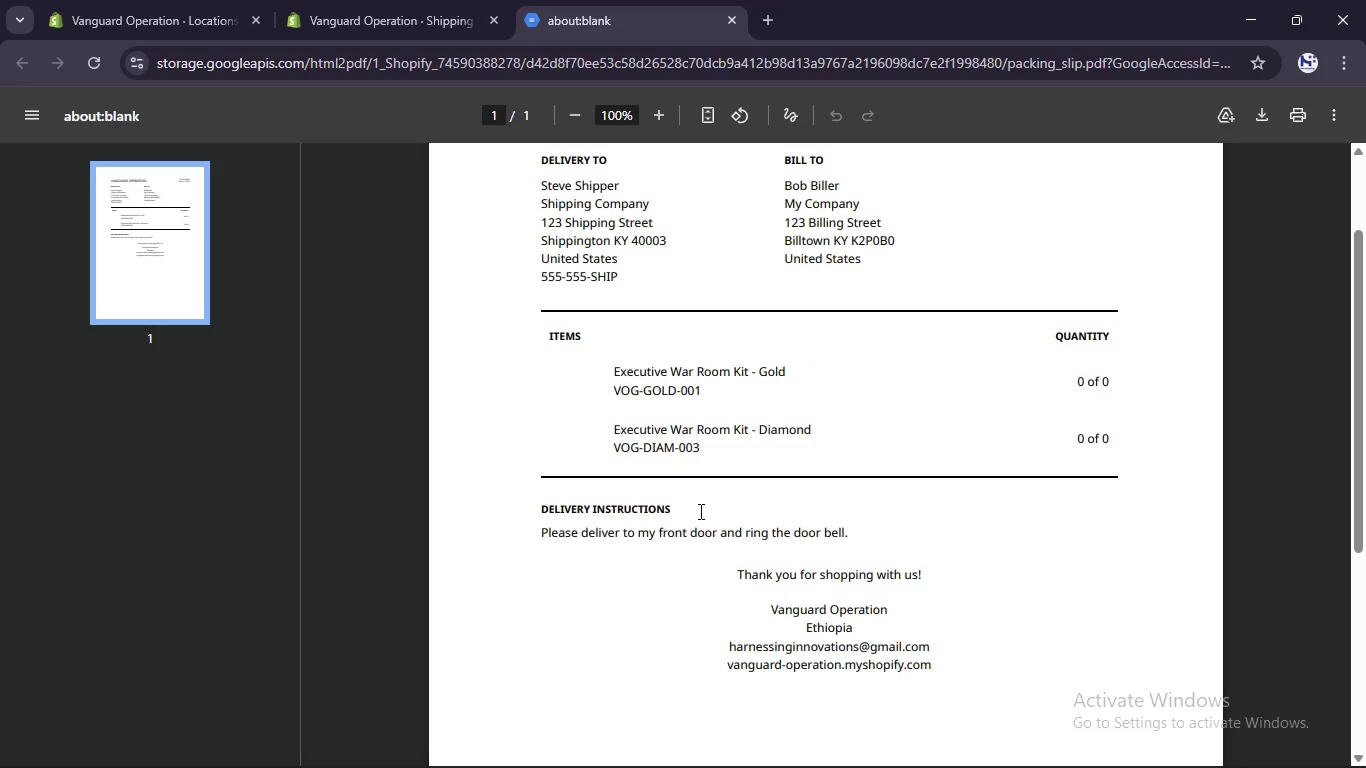 
scroll: coordinate [699, 511], scroll_direction: none, amount: 0.0
 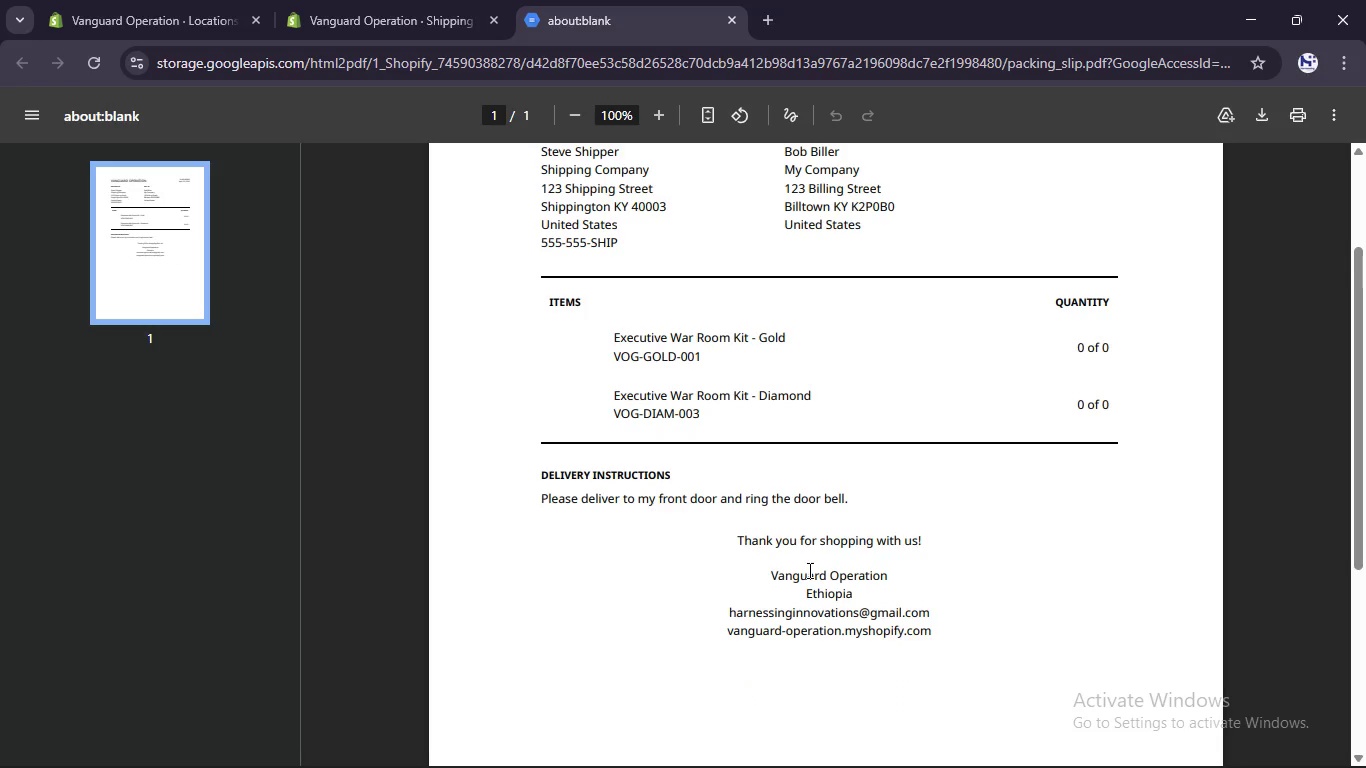 
wait(8.01)
 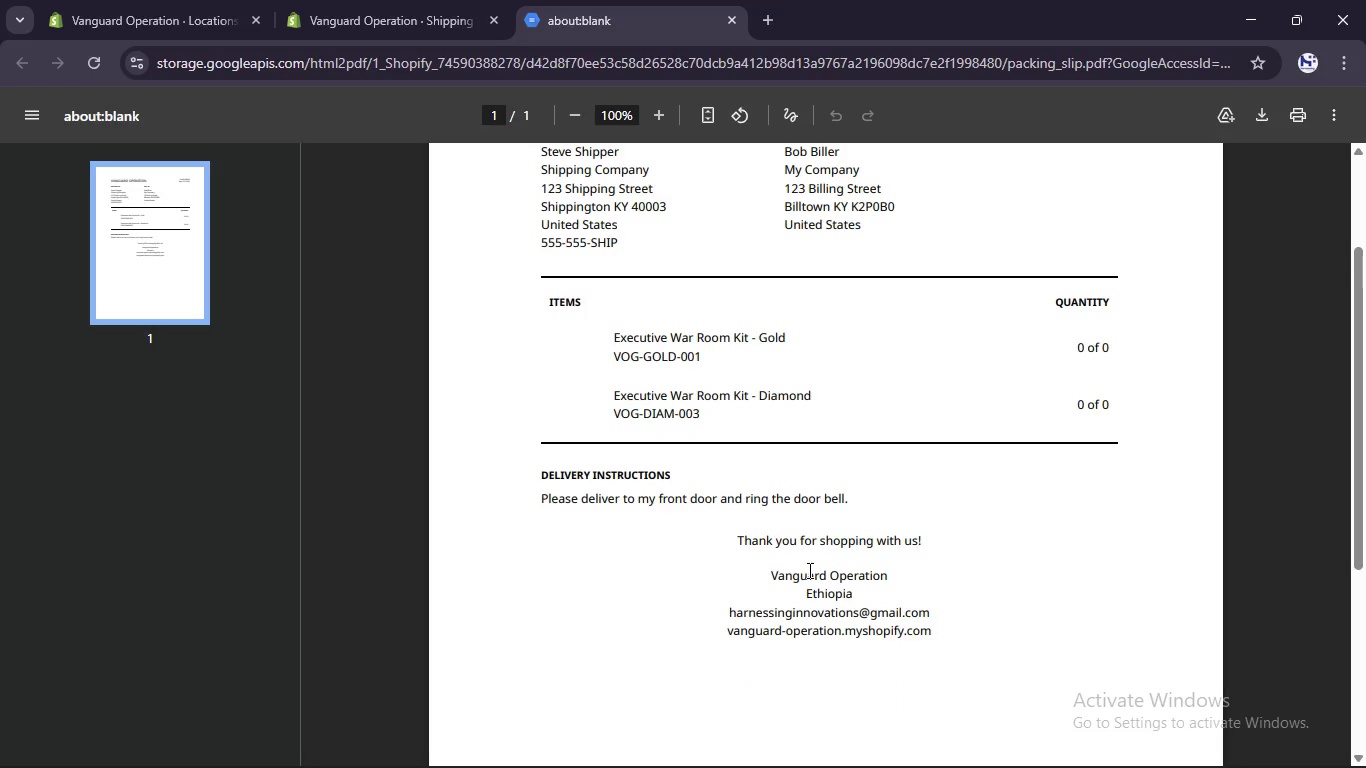 
left_click([359, 0])
 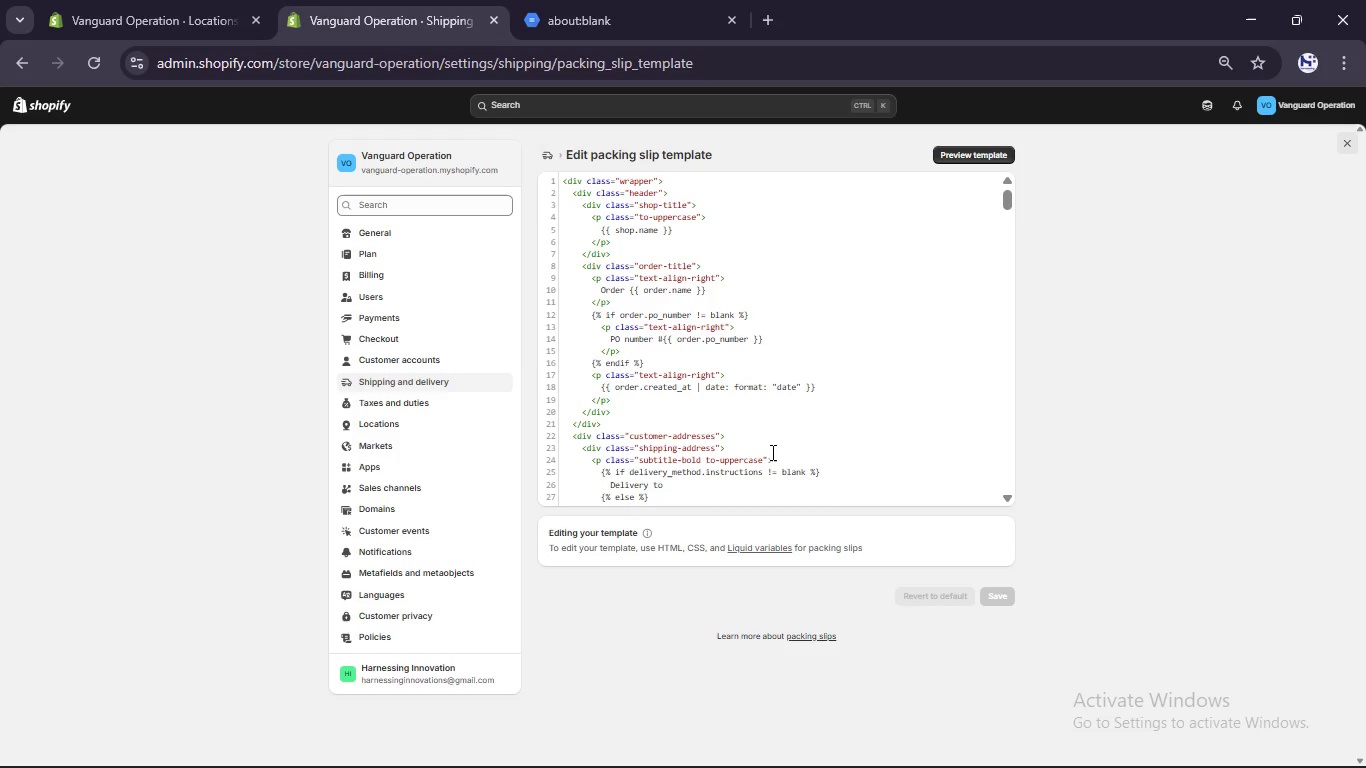 
scroll: coordinate [771, 452], scroll_direction: down, amount: 8.0
 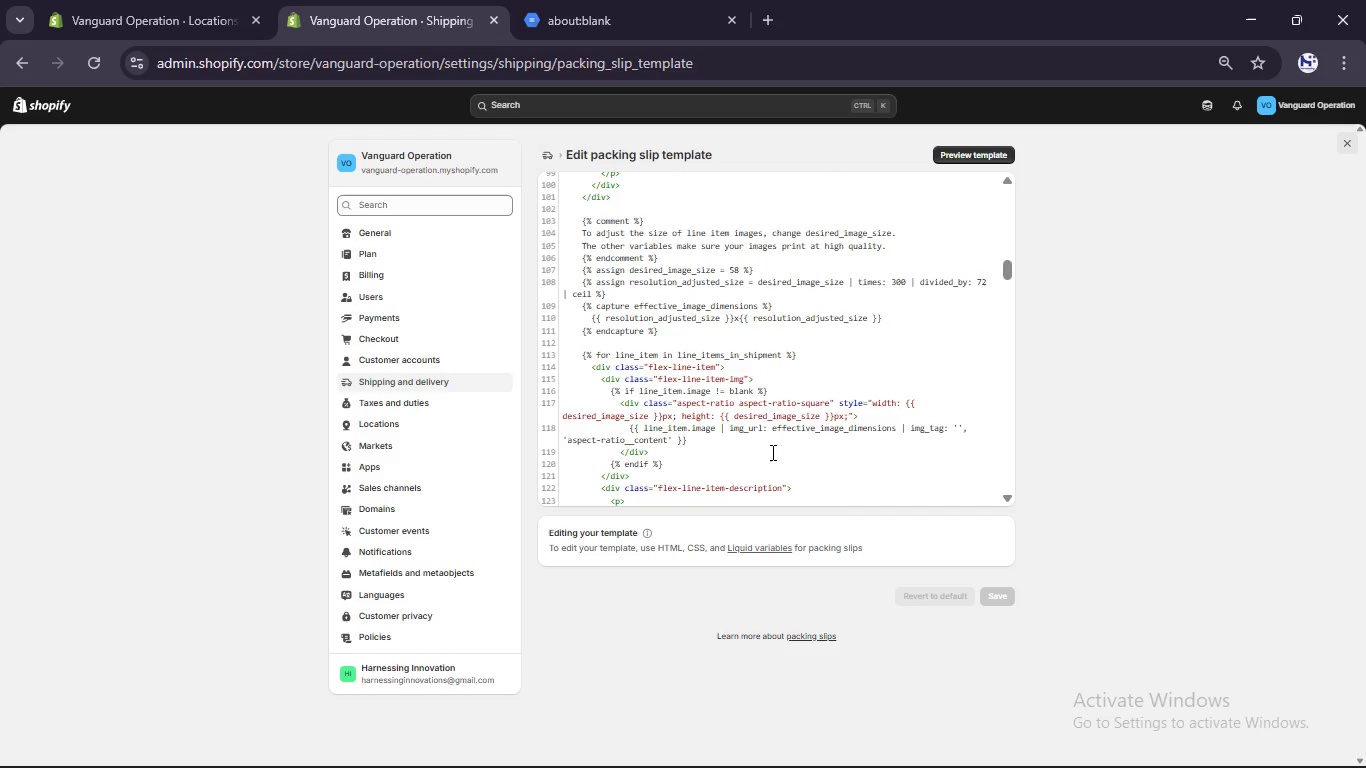 
scroll: coordinate [771, 452], scroll_direction: none, amount: 0.0
 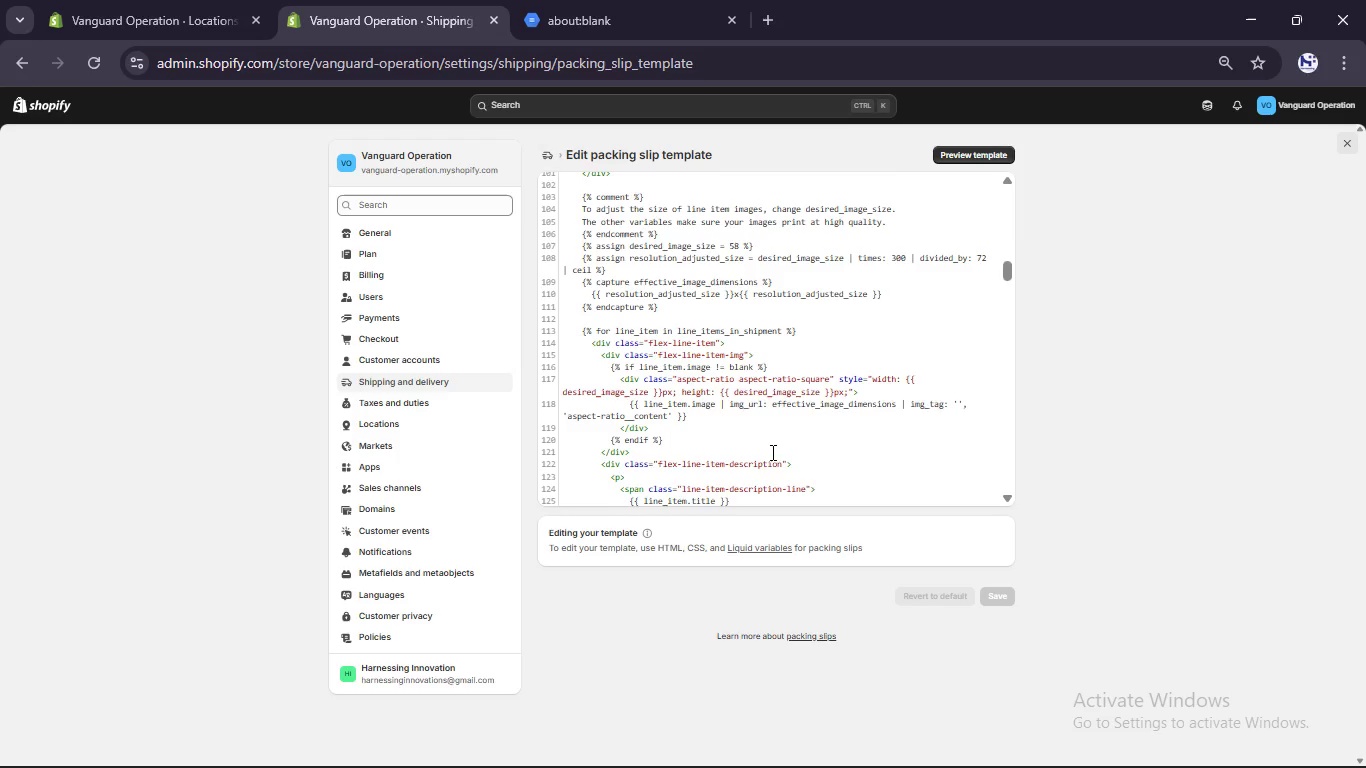 
scroll: coordinate [771, 452], scroll_direction: down, amount: 1.0
 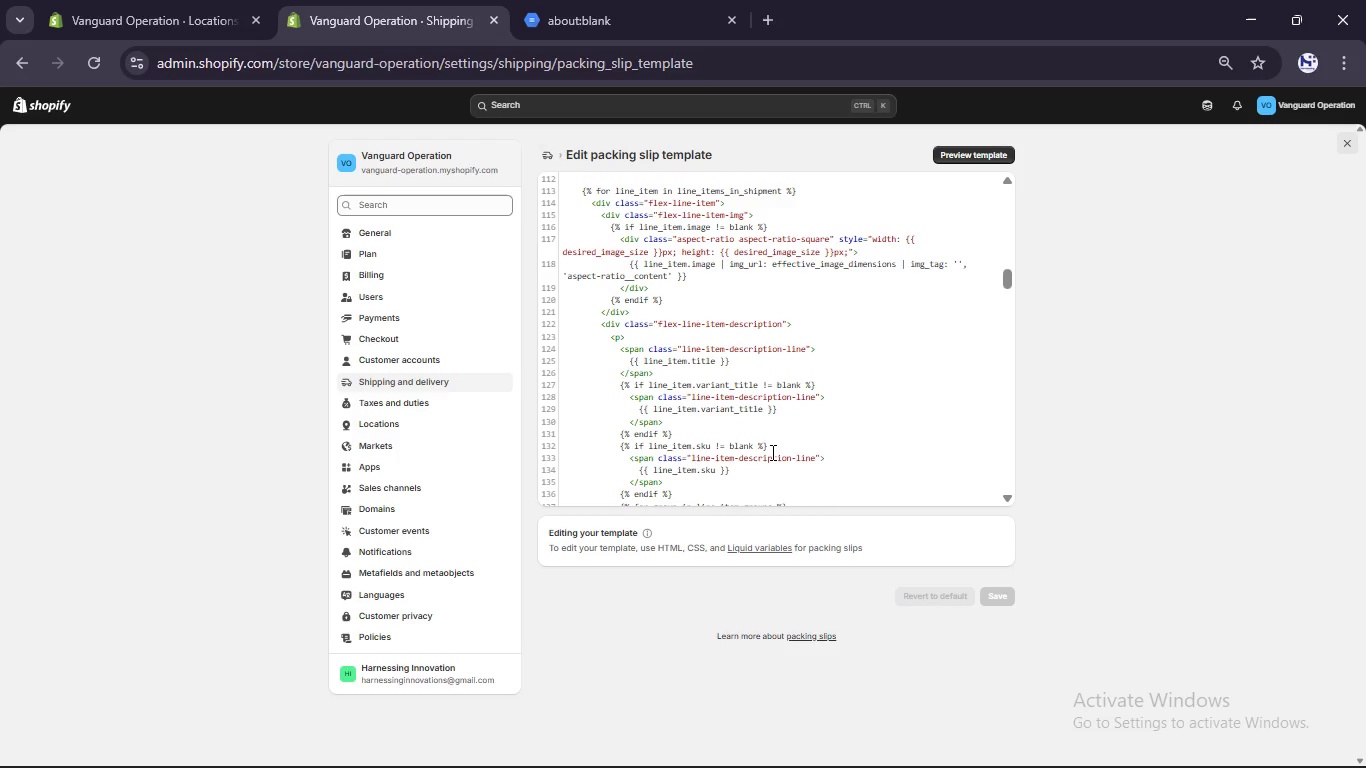 
scroll: coordinate [771, 452], scroll_direction: none, amount: 0.0
 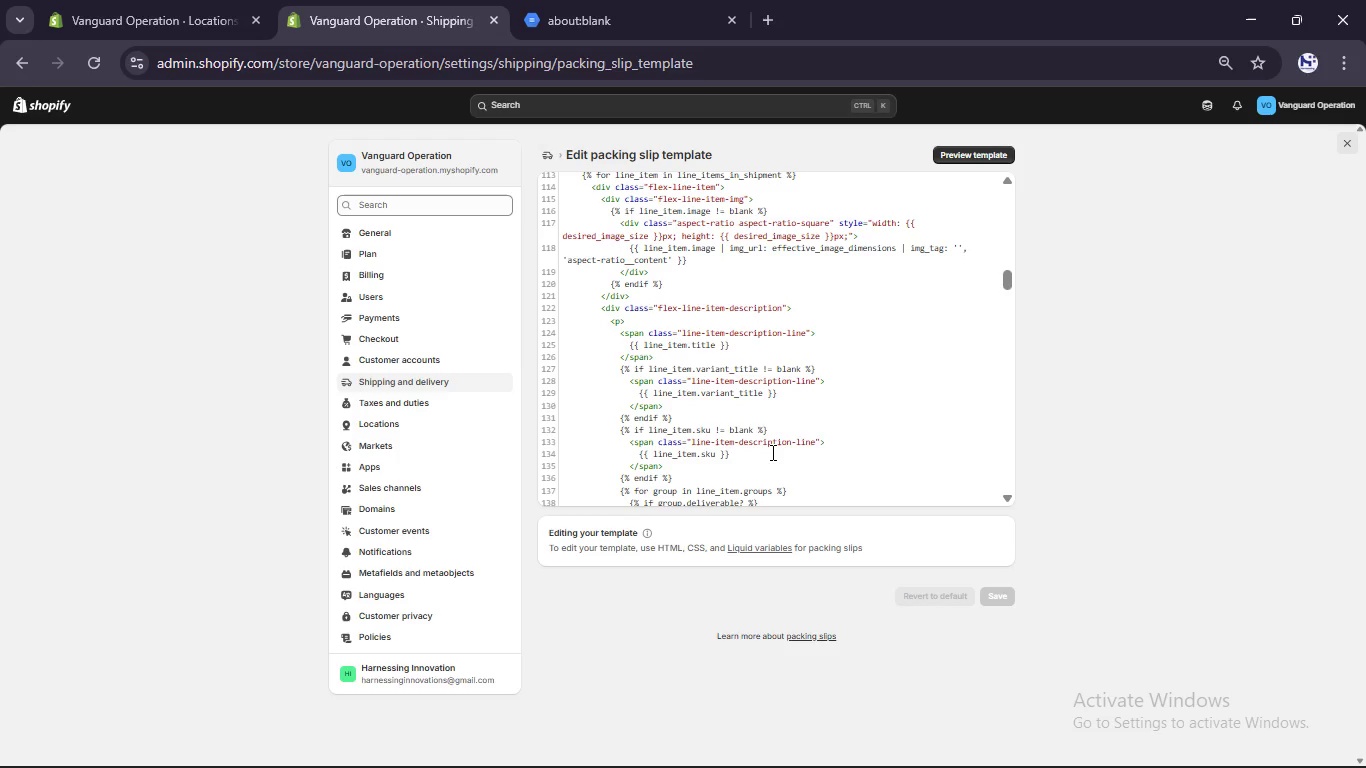 
scroll: coordinate [771, 452], scroll_direction: down, amount: 2.0
 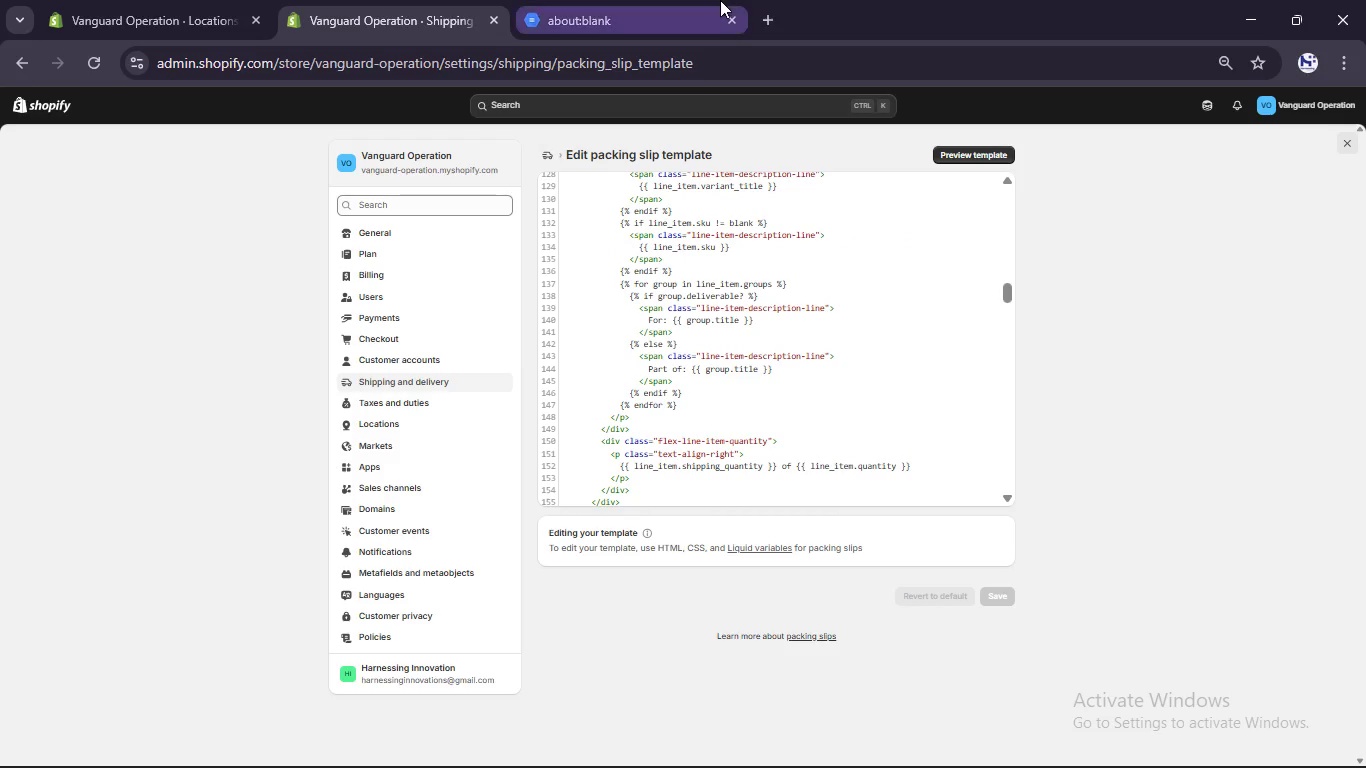 
left_click([625, 0])
 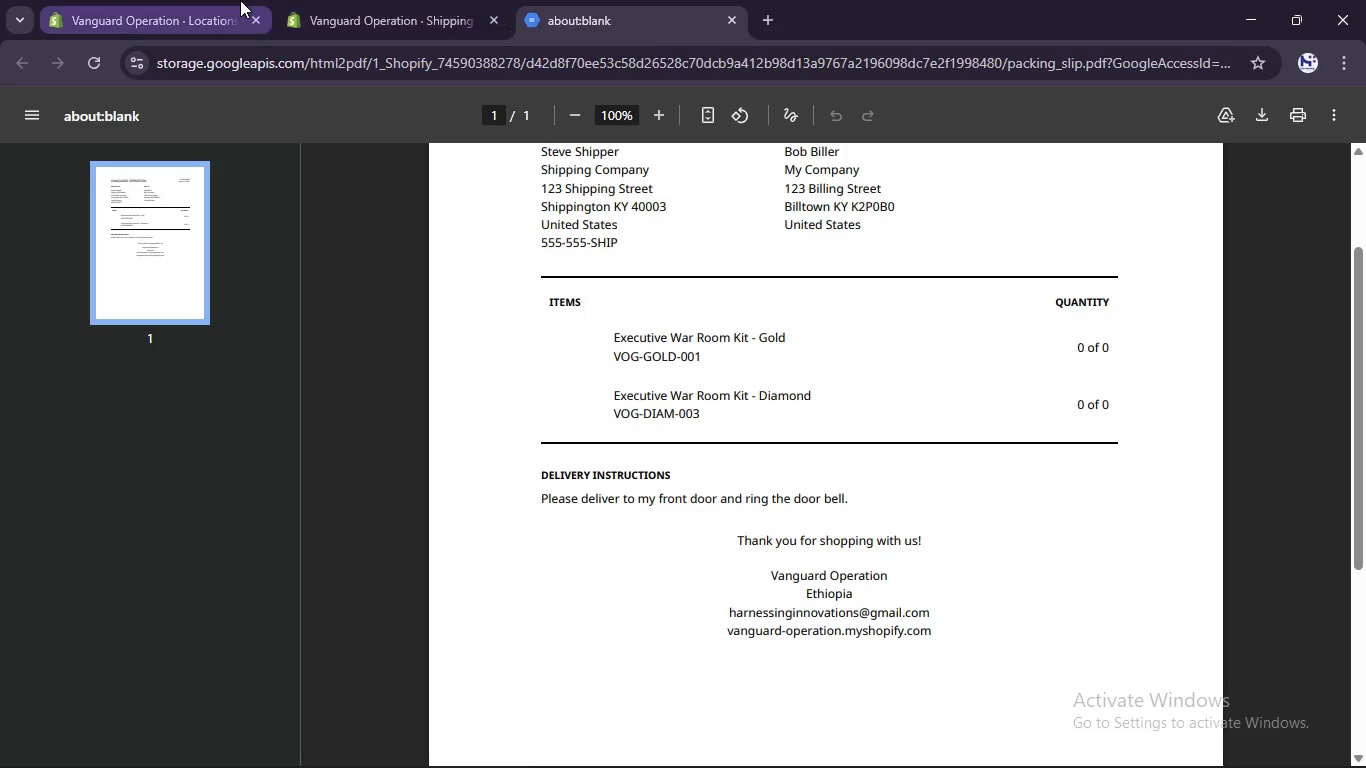 
left_click([321, 16])
 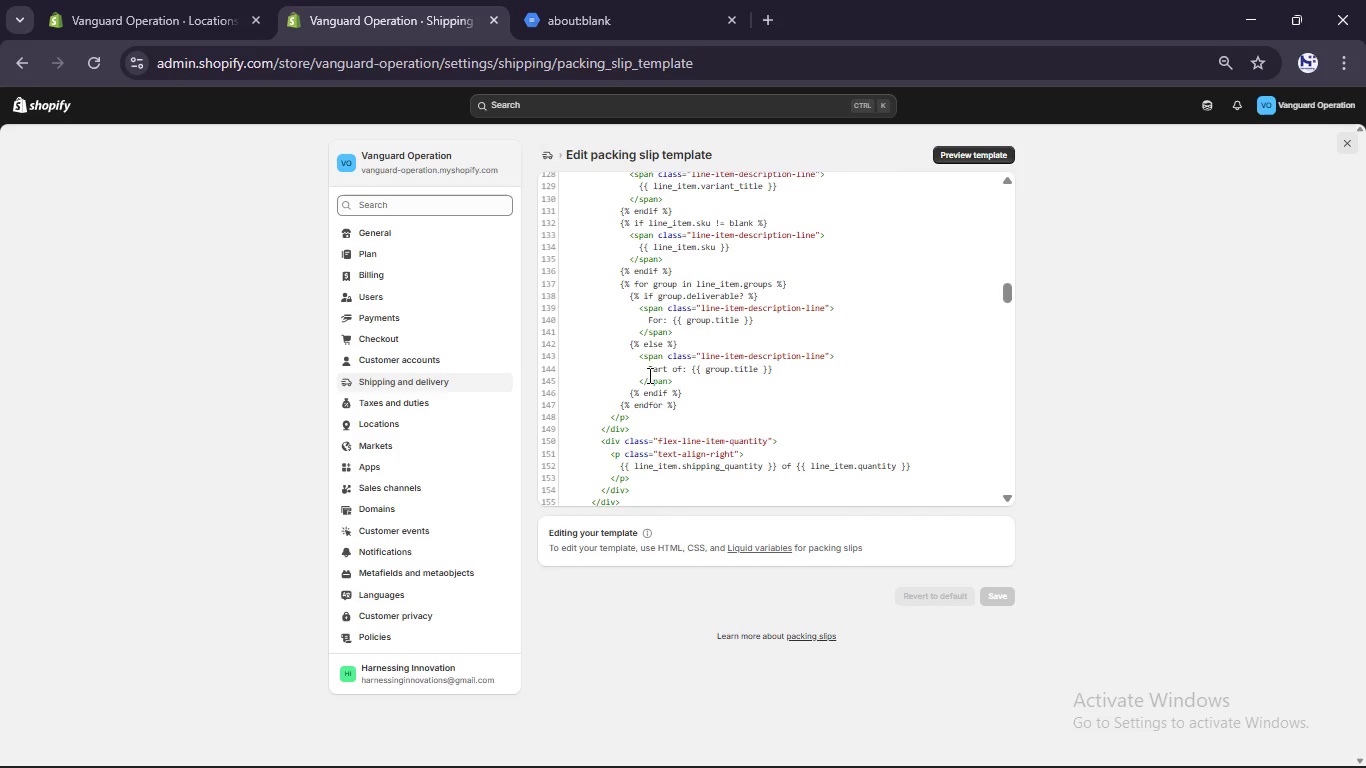 
scroll: coordinate [648, 375], scroll_direction: down, amount: 1.0
 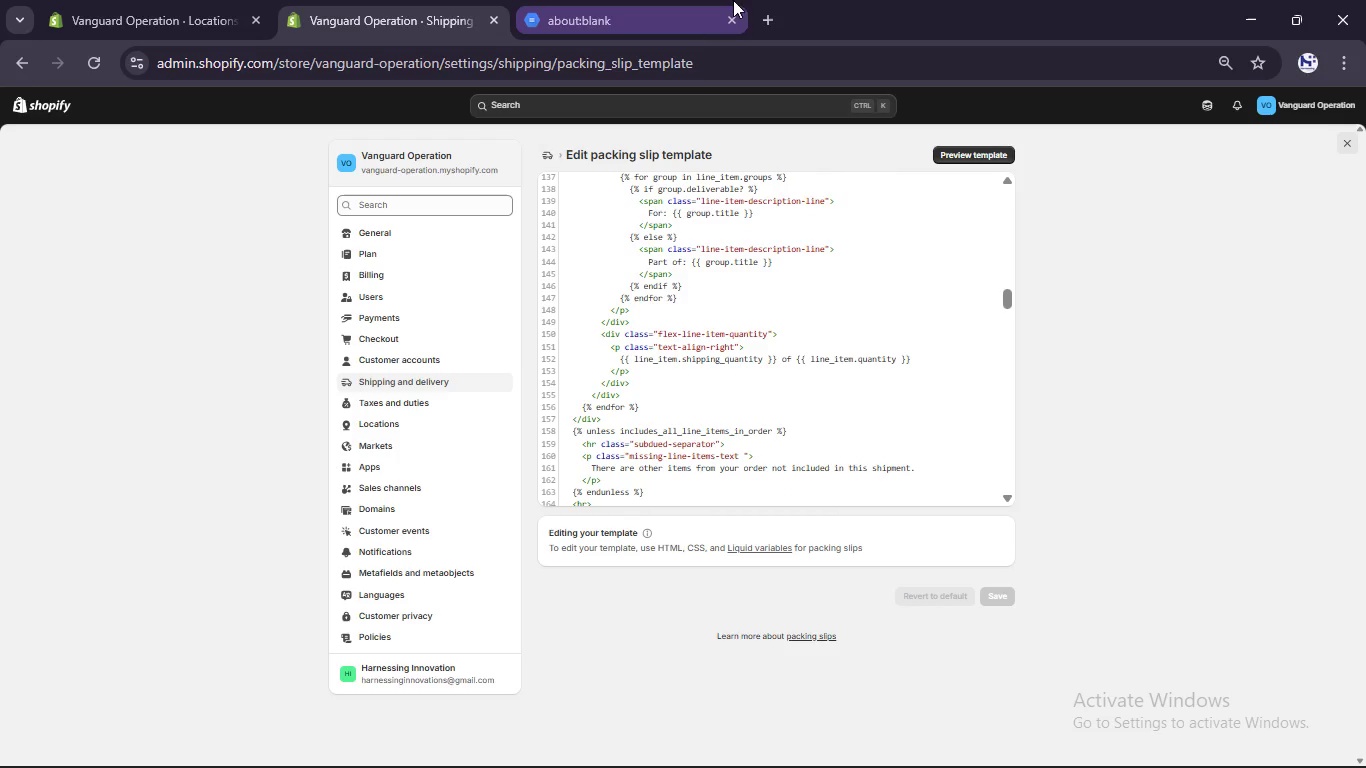 
left_click([614, 25])
 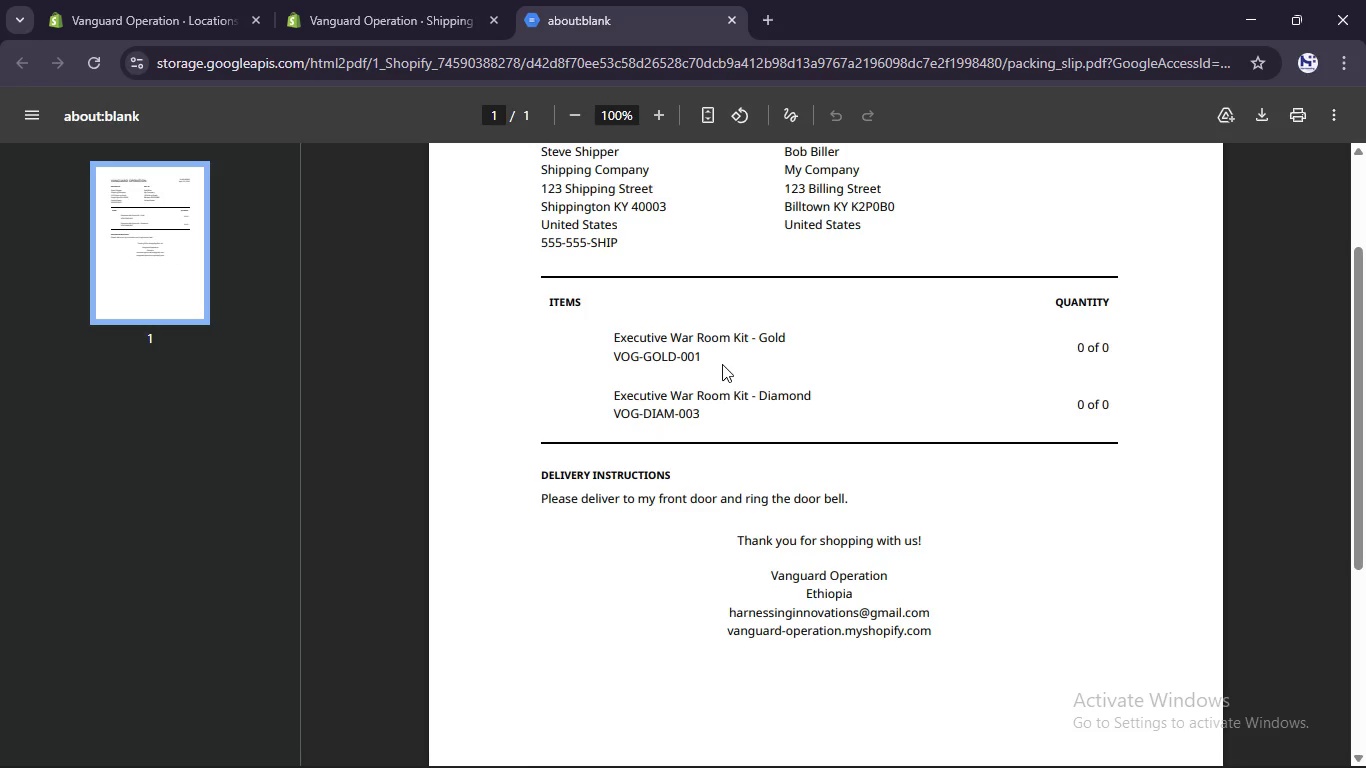 
scroll: coordinate [722, 364], scroll_direction: up, amount: 5.0
 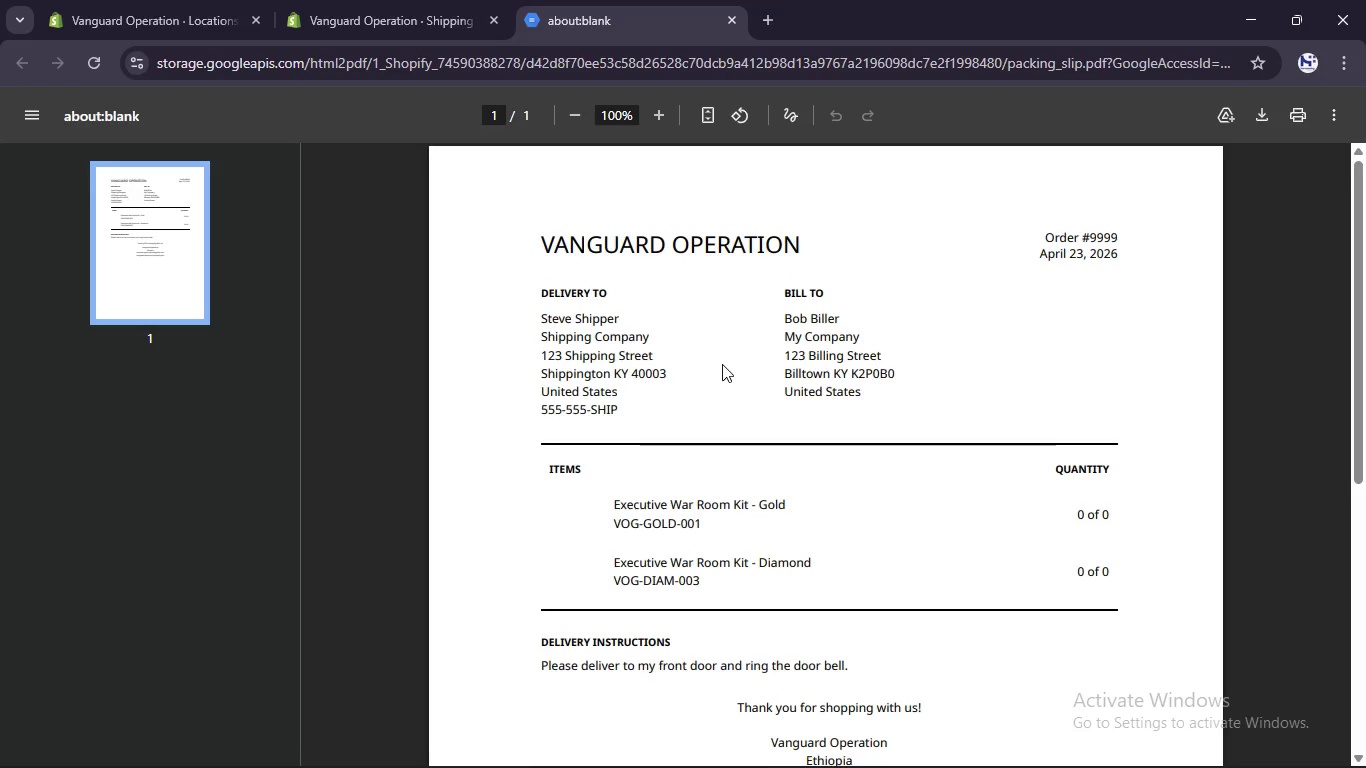 
scroll: coordinate [722, 364], scroll_direction: down, amount: 7.0
 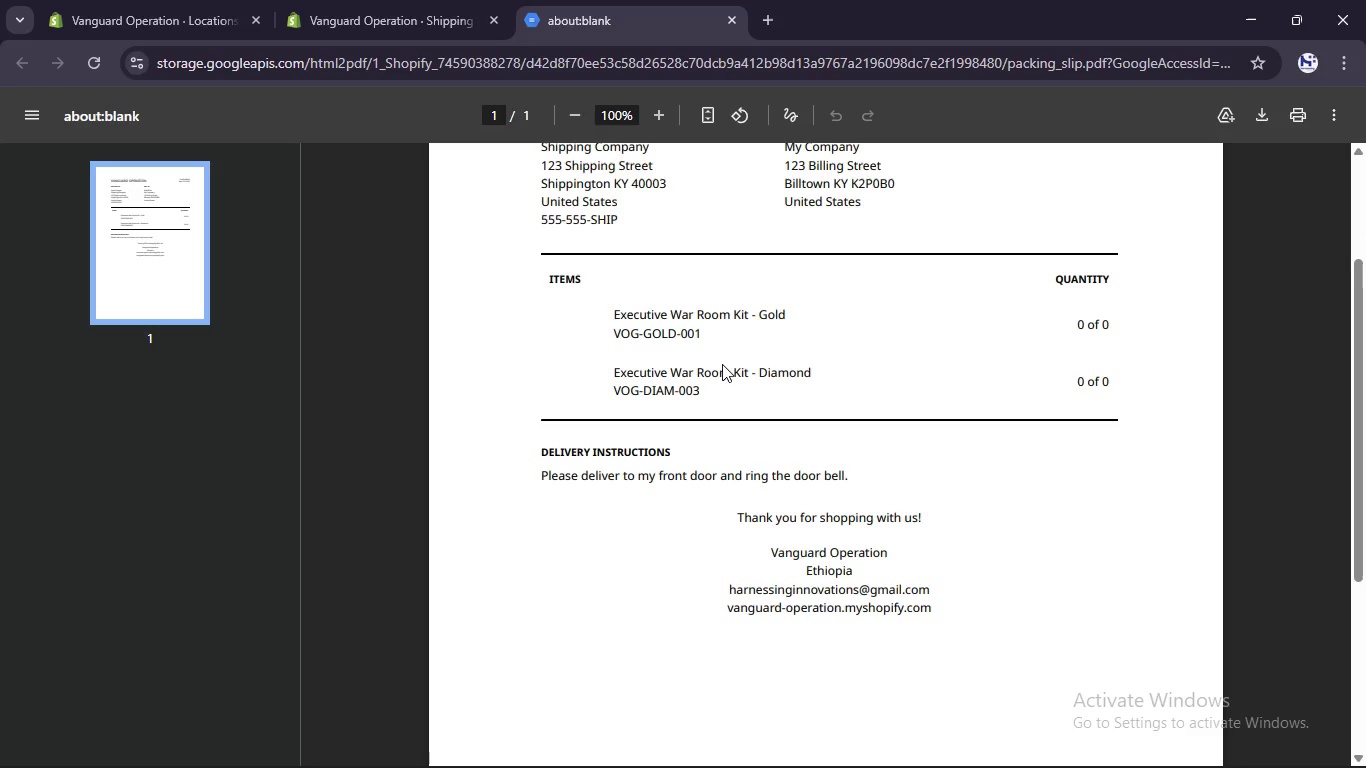 
scroll: coordinate [722, 364], scroll_direction: up, amount: 1.0
 